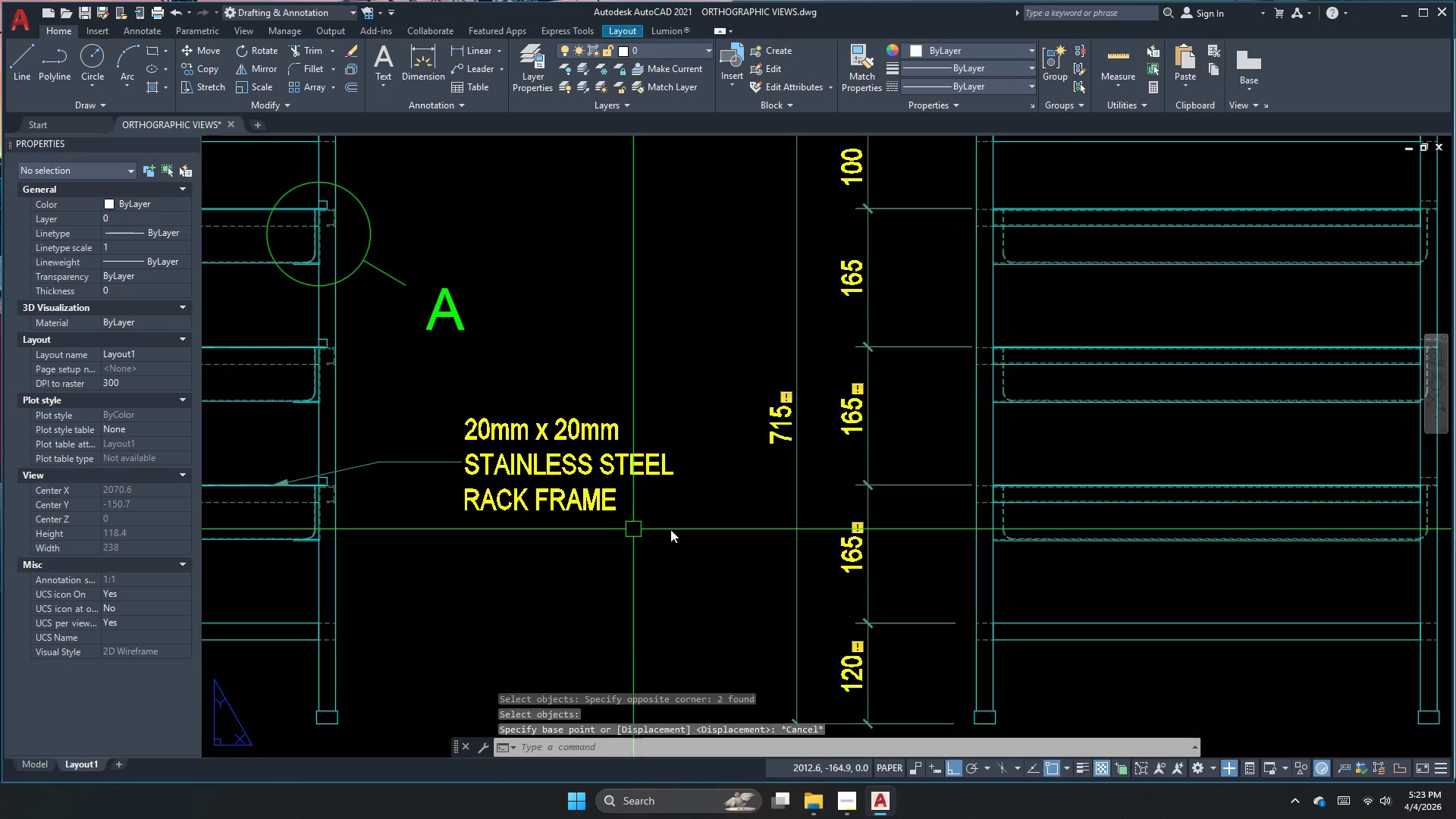 
key(Space)
 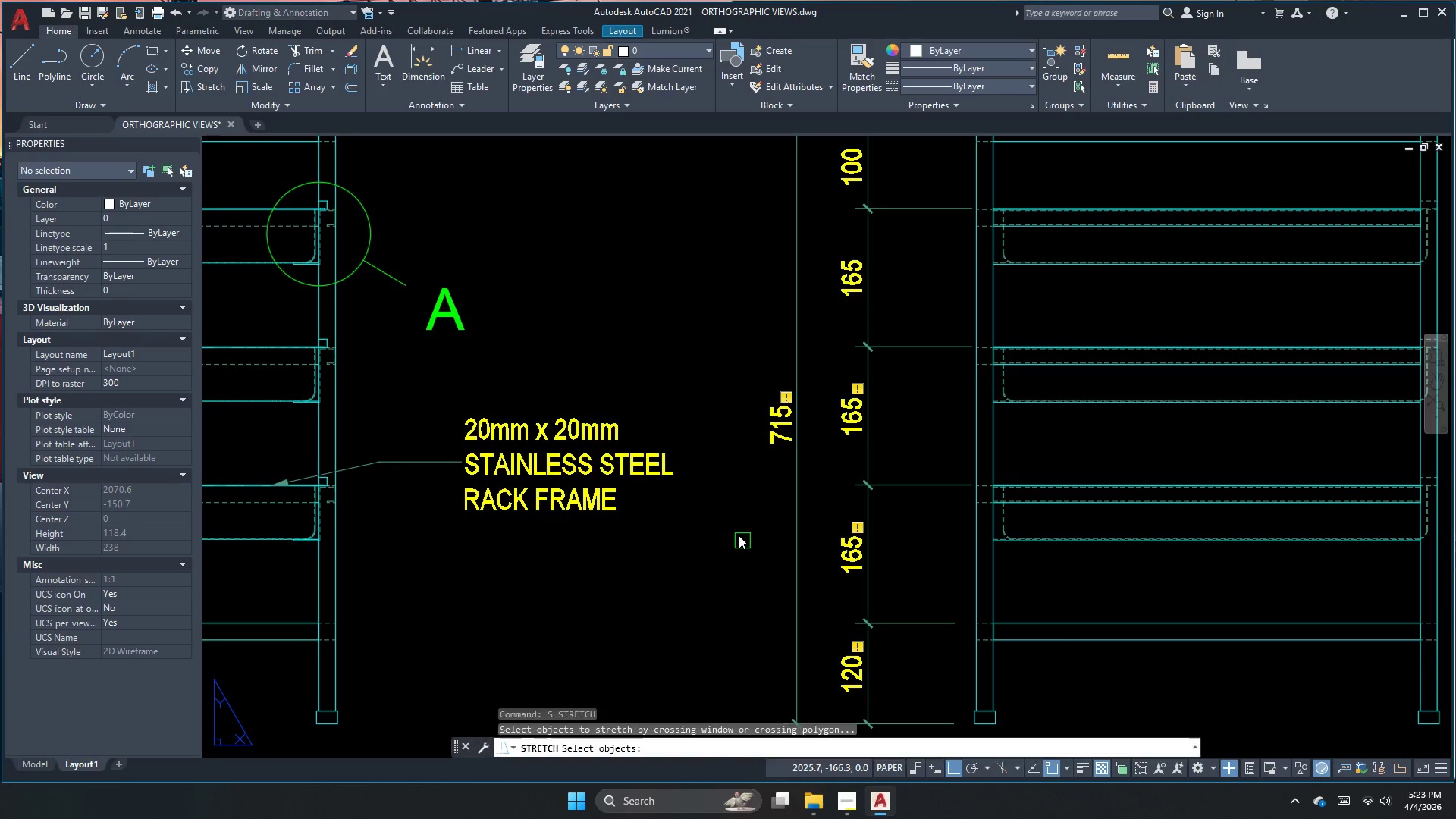 
left_click_drag(start_coordinate=[742, 539], to_coordinate=[682, 494])
 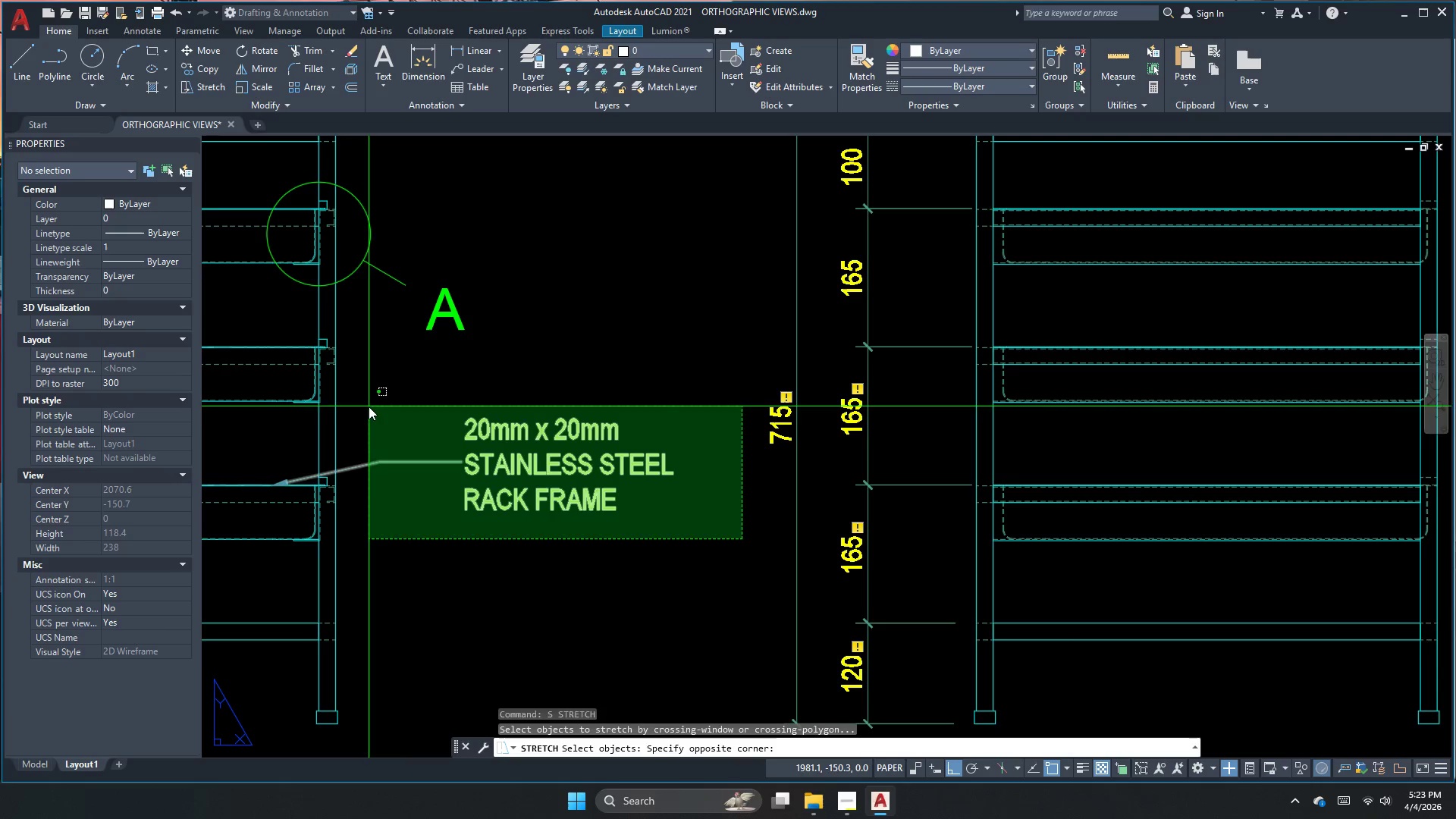 
left_click_drag(start_coordinate=[366, 406], to_coordinate=[403, 477])
 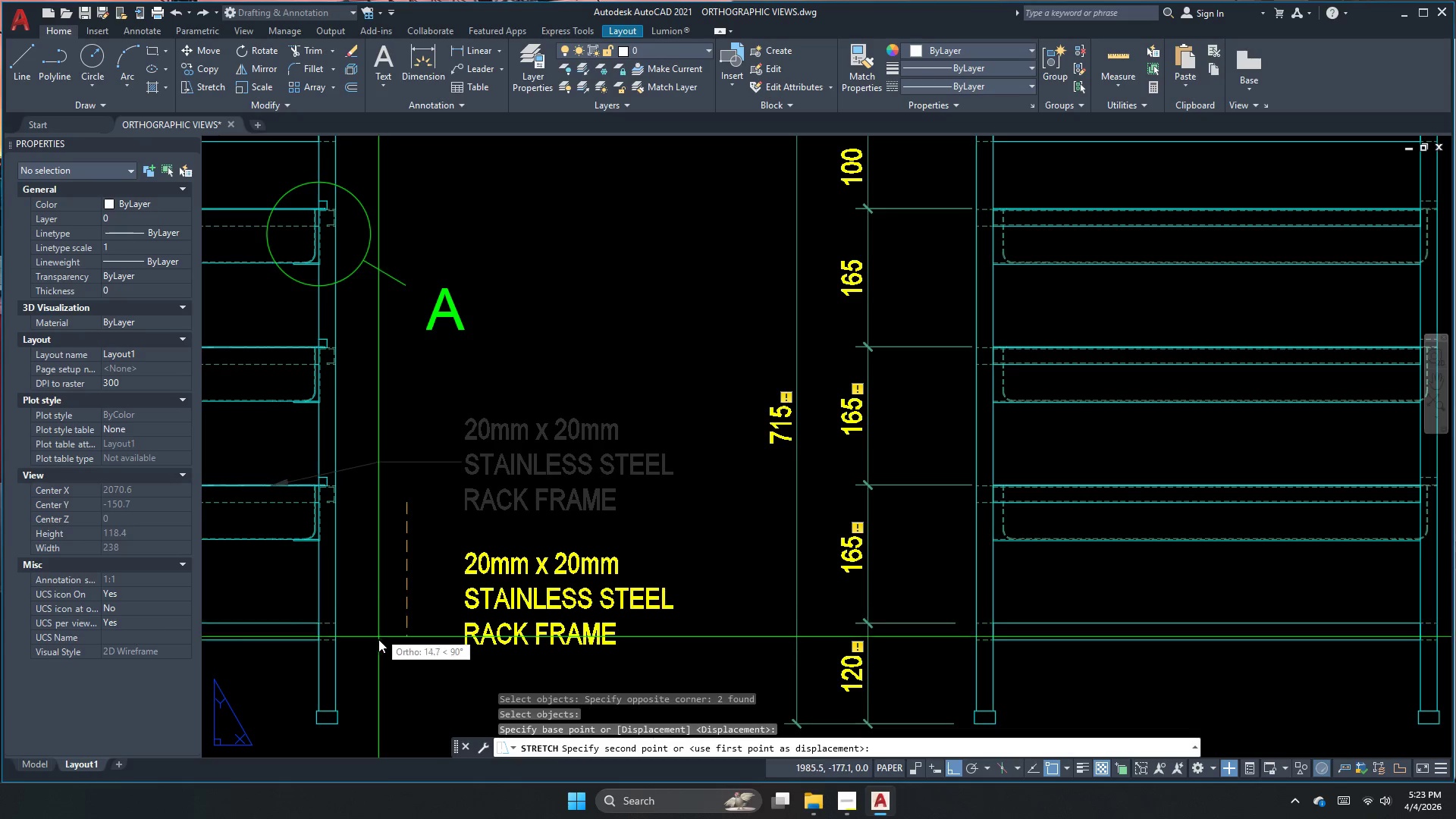 
key(Space)
 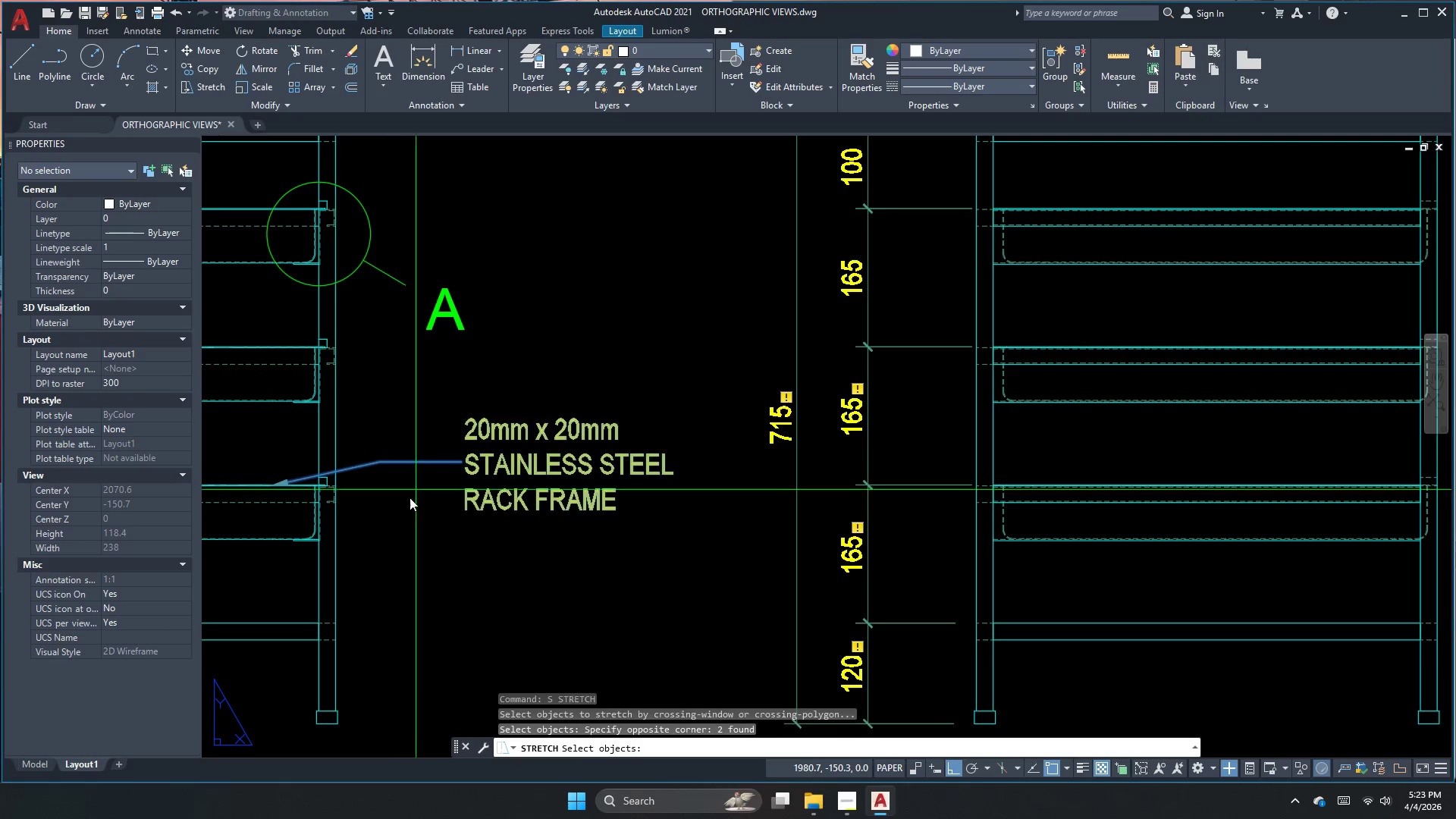 
left_click_drag(start_coordinate=[406, 503], to_coordinate=[386, 583])
 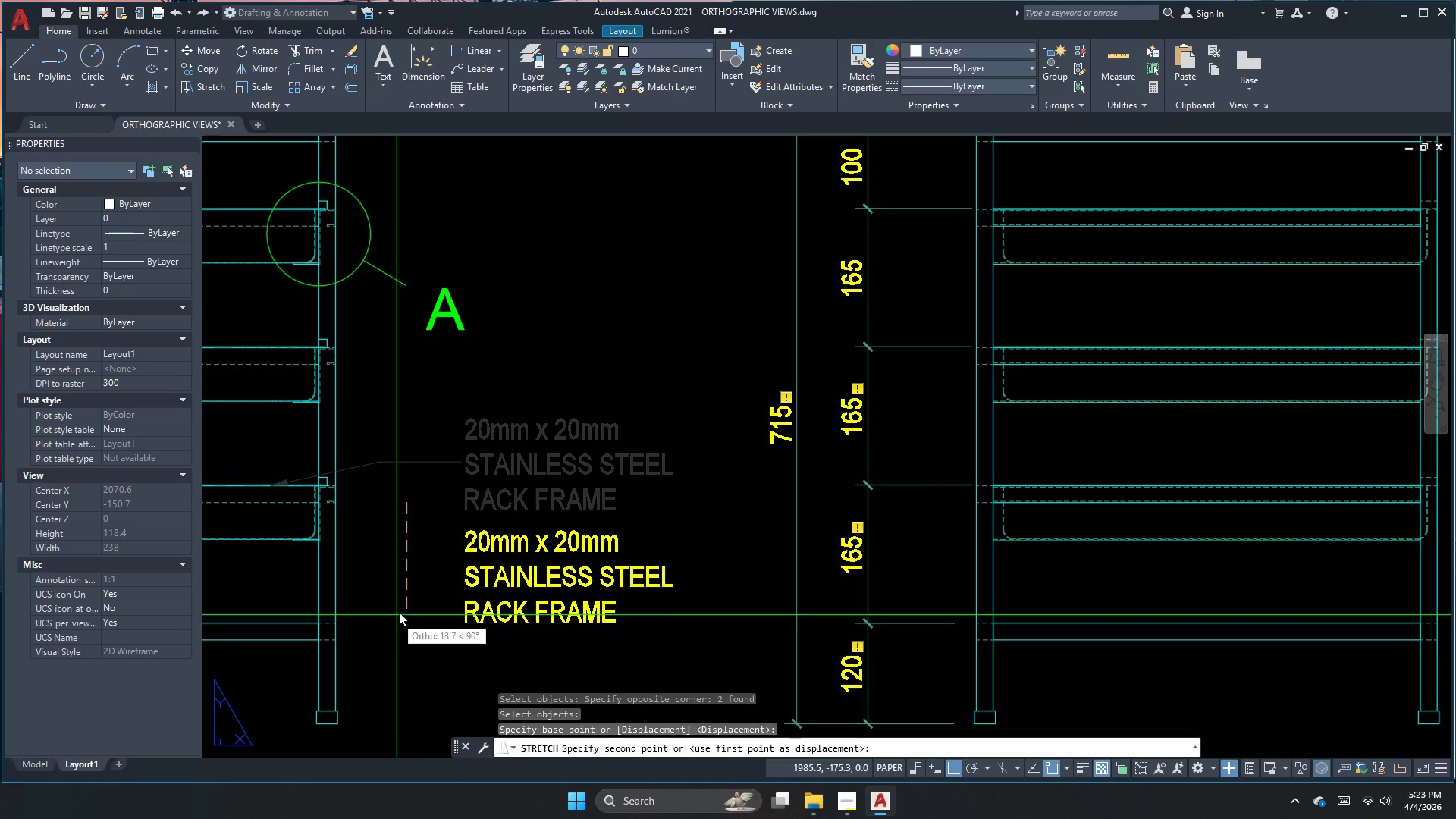 
left_click([400, 610])
 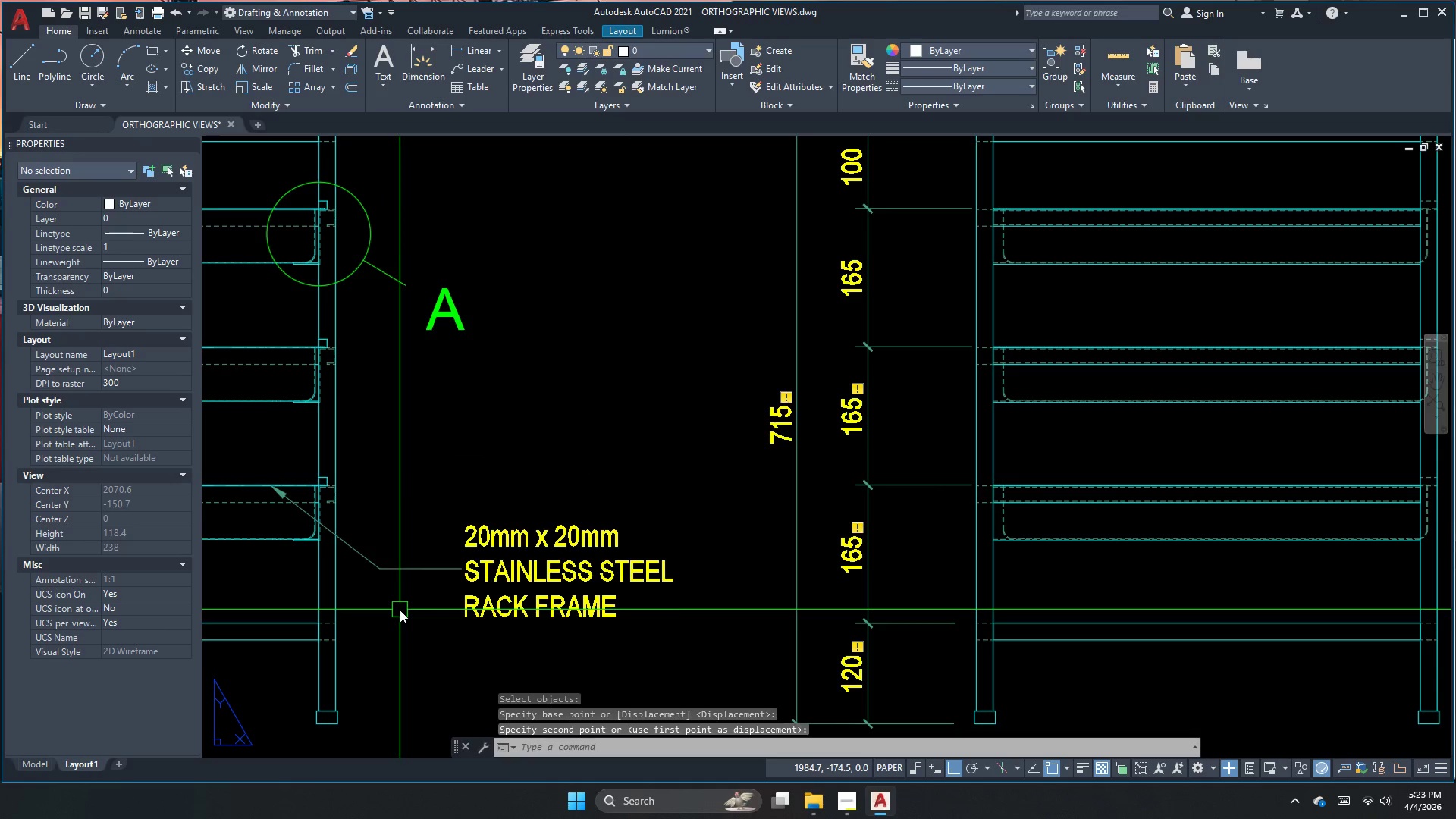 
key(Escape)
 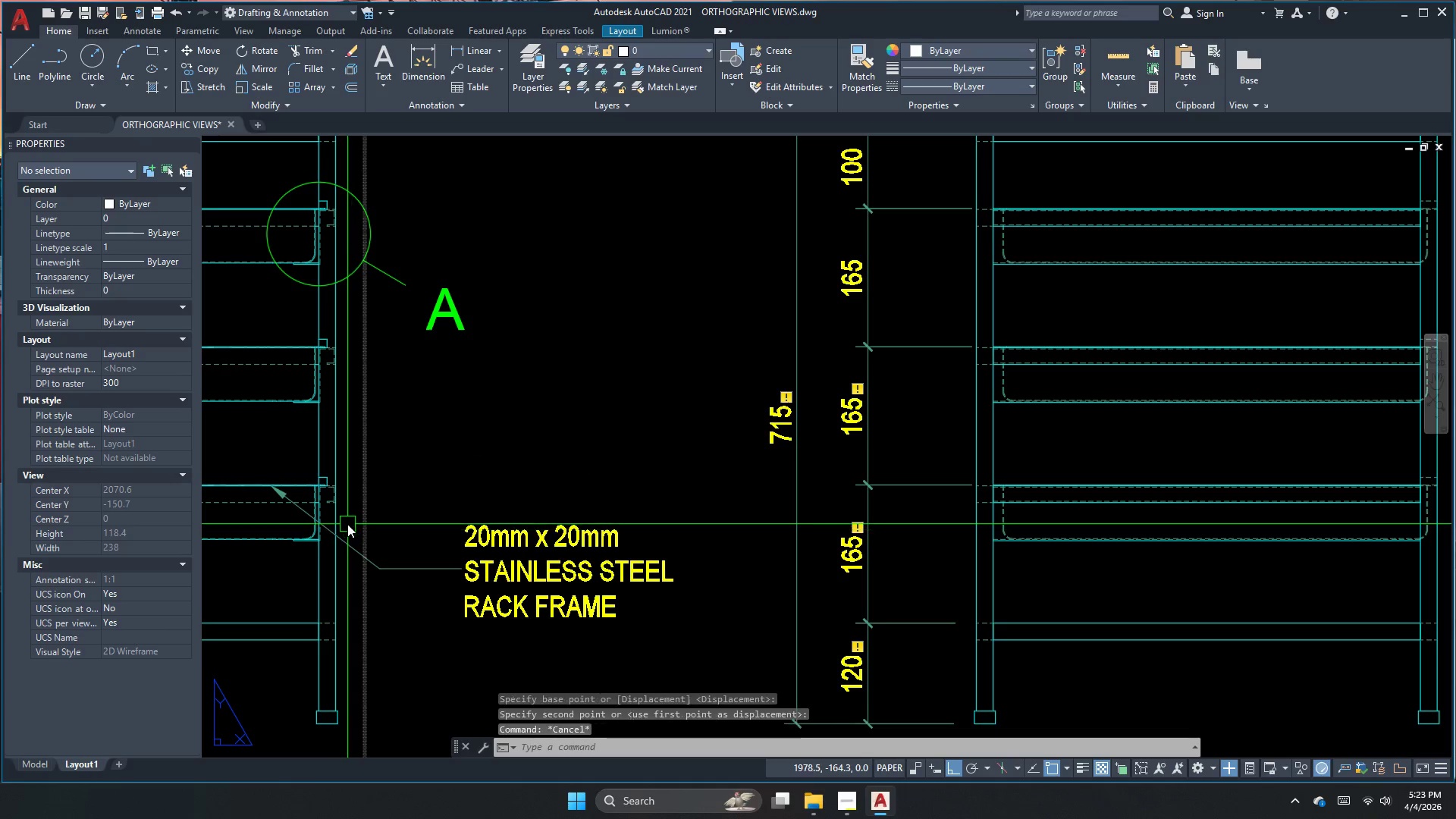 
left_click([347, 524])
 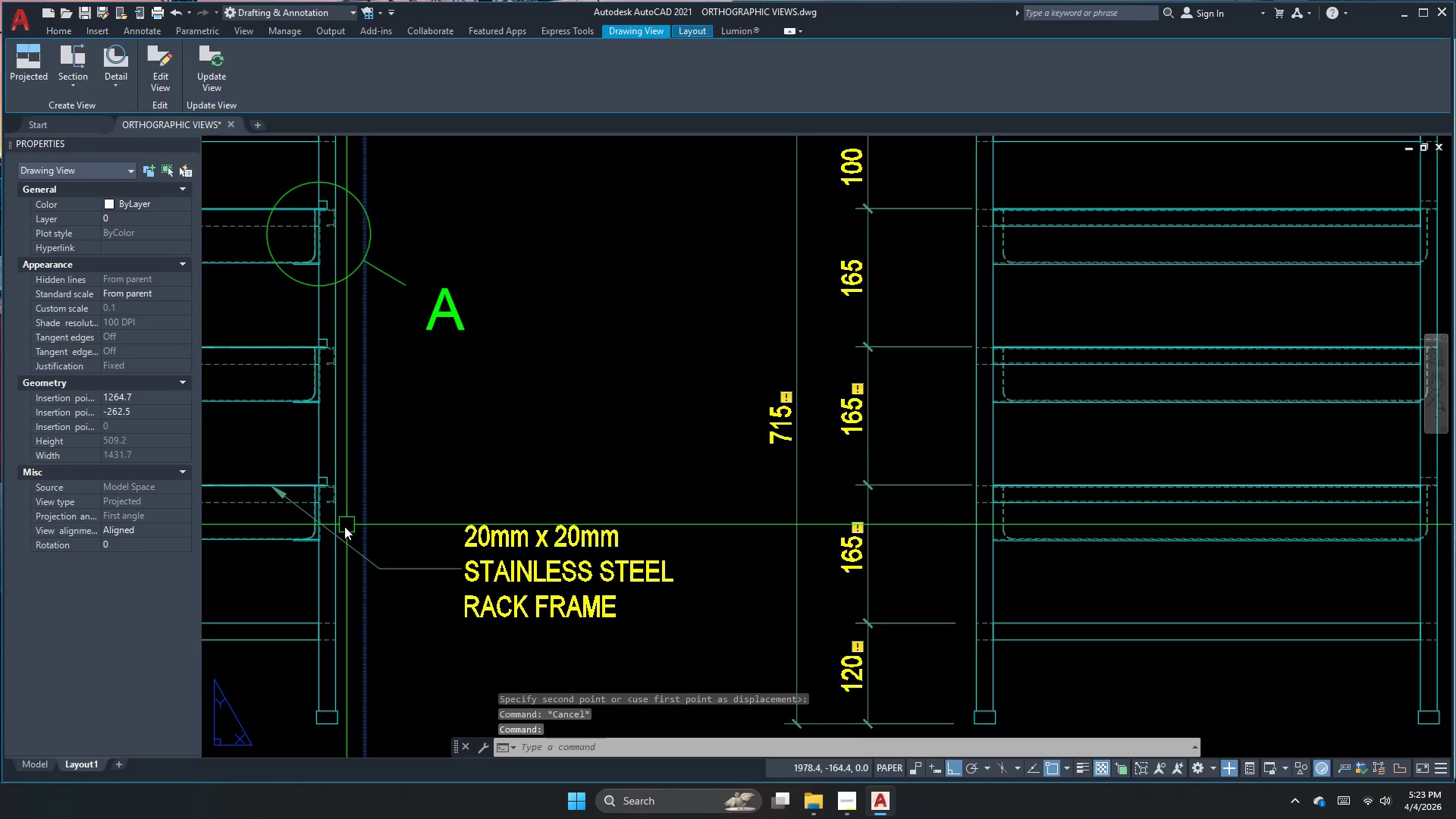 
key(Escape)
 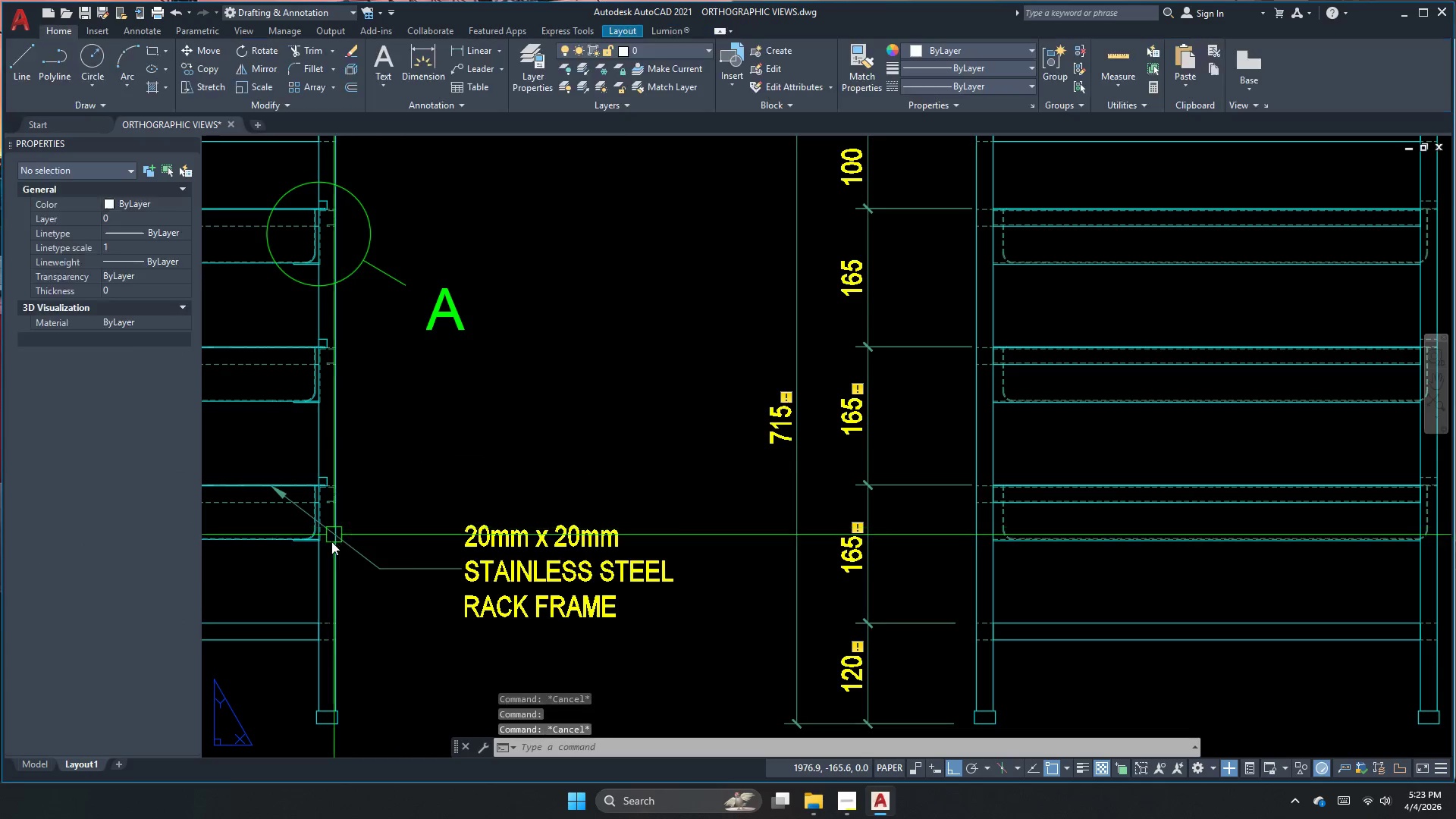 
left_click([331, 541])
 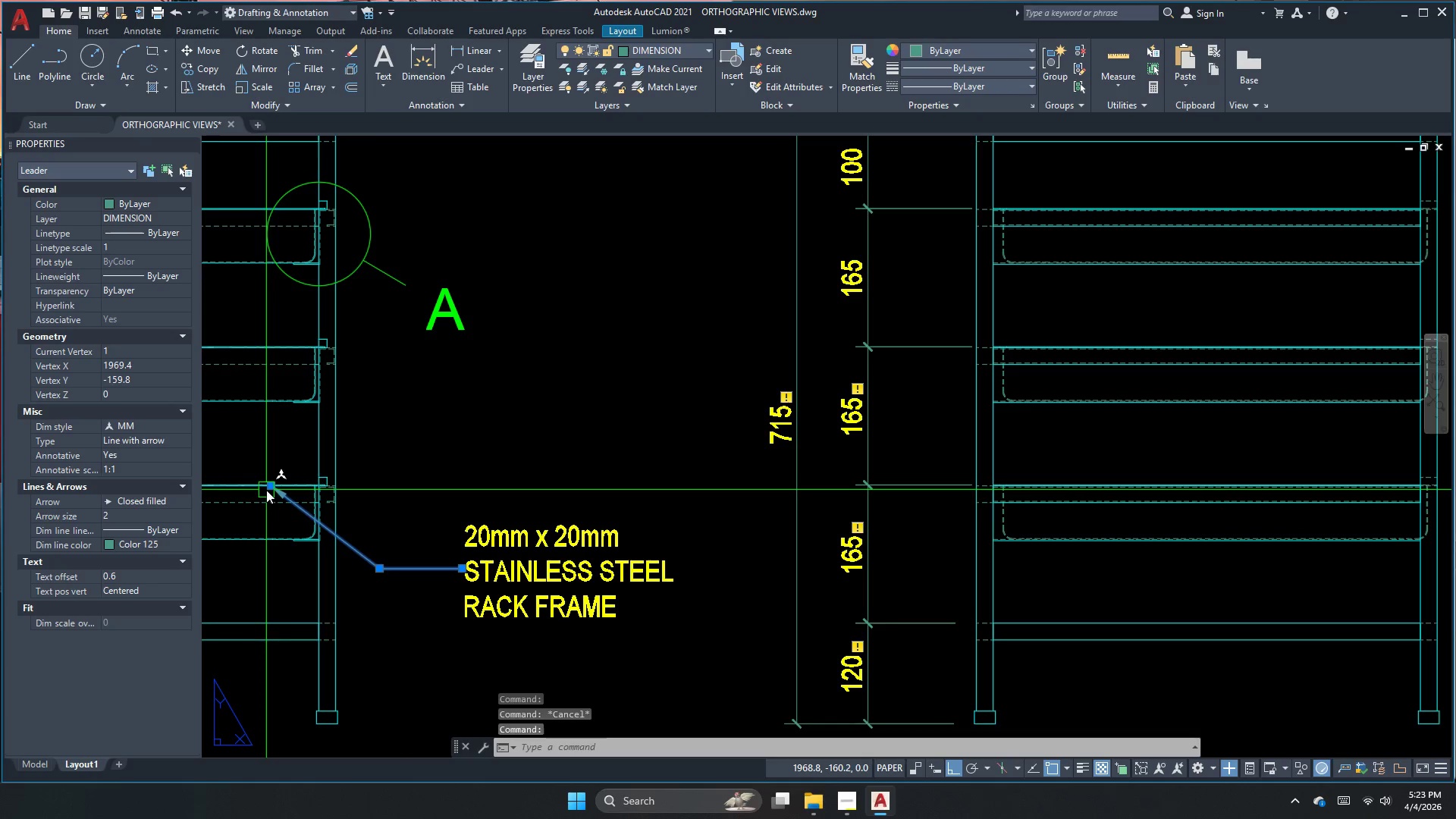 
left_click([269, 487])
 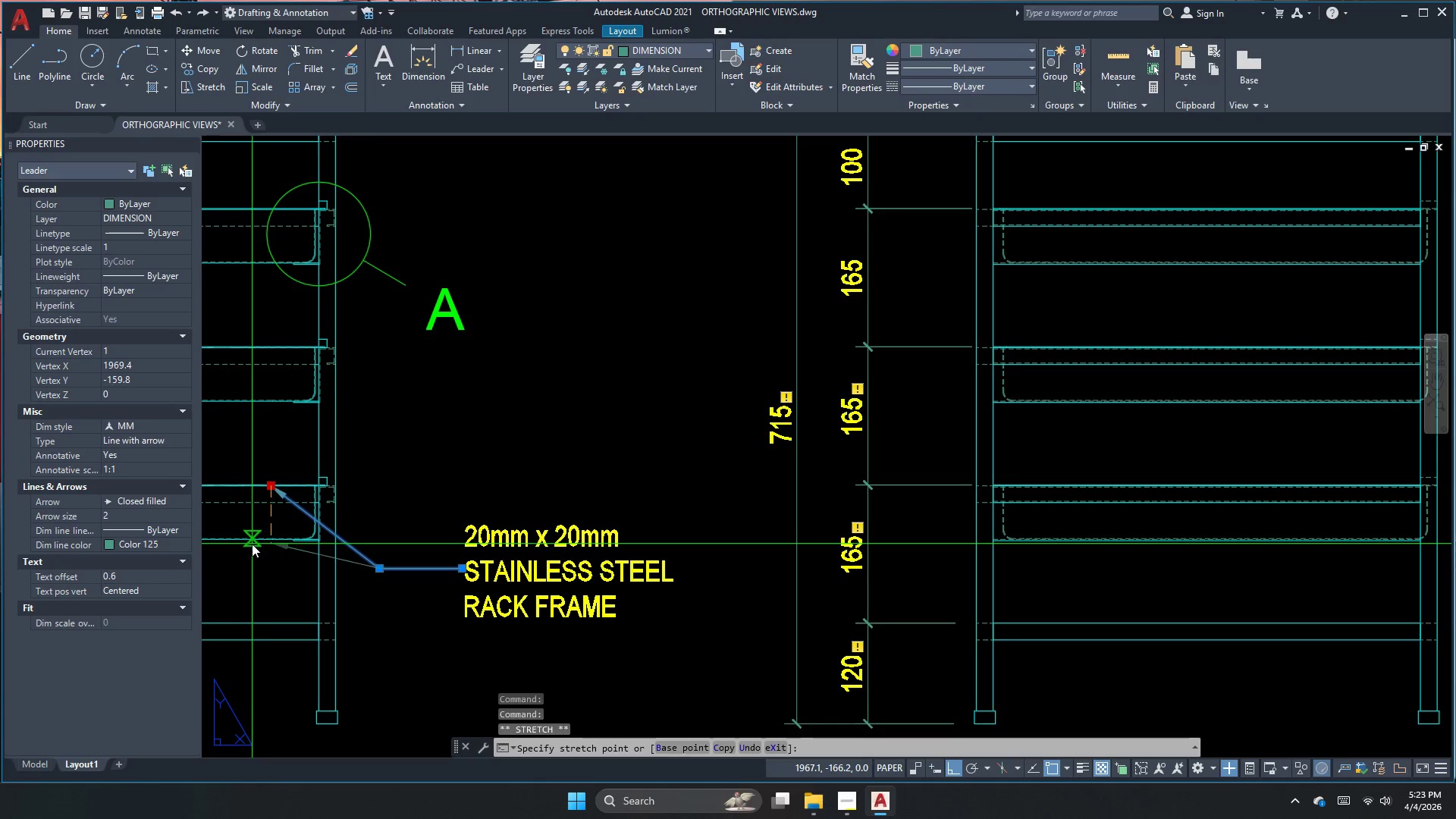 
left_click([252, 544])
 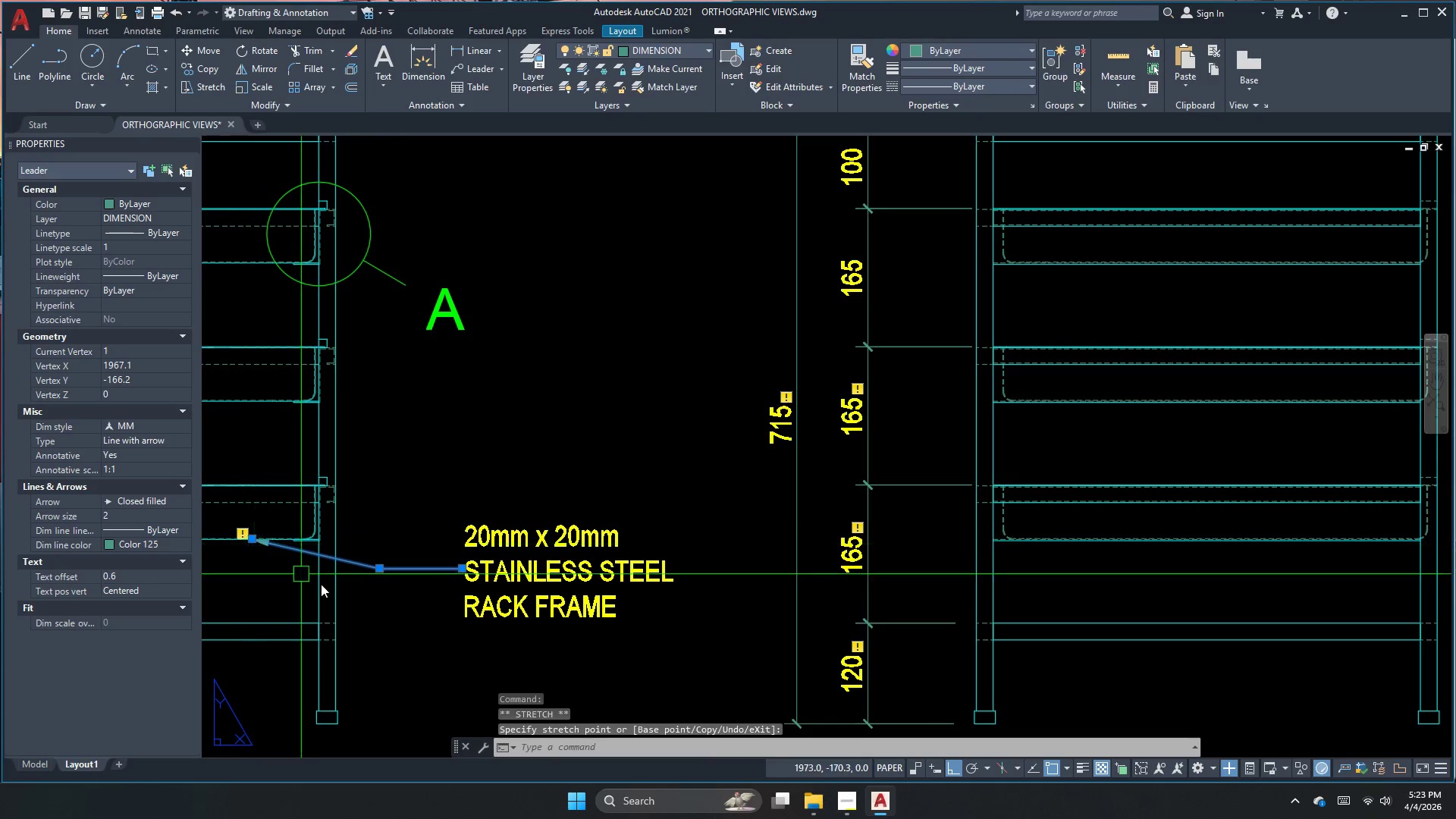 
key(Escape)
 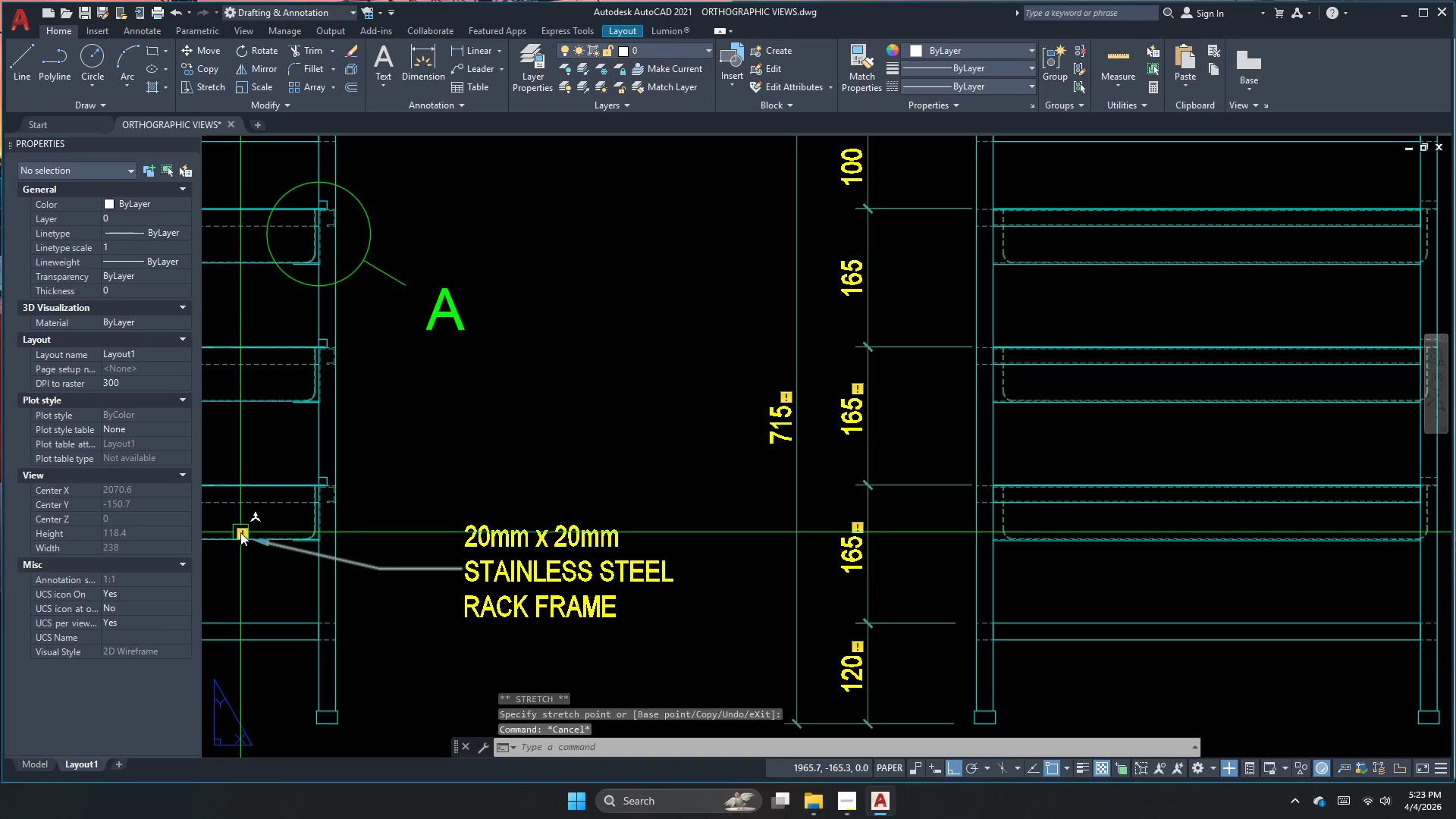 
left_click([242, 536])
 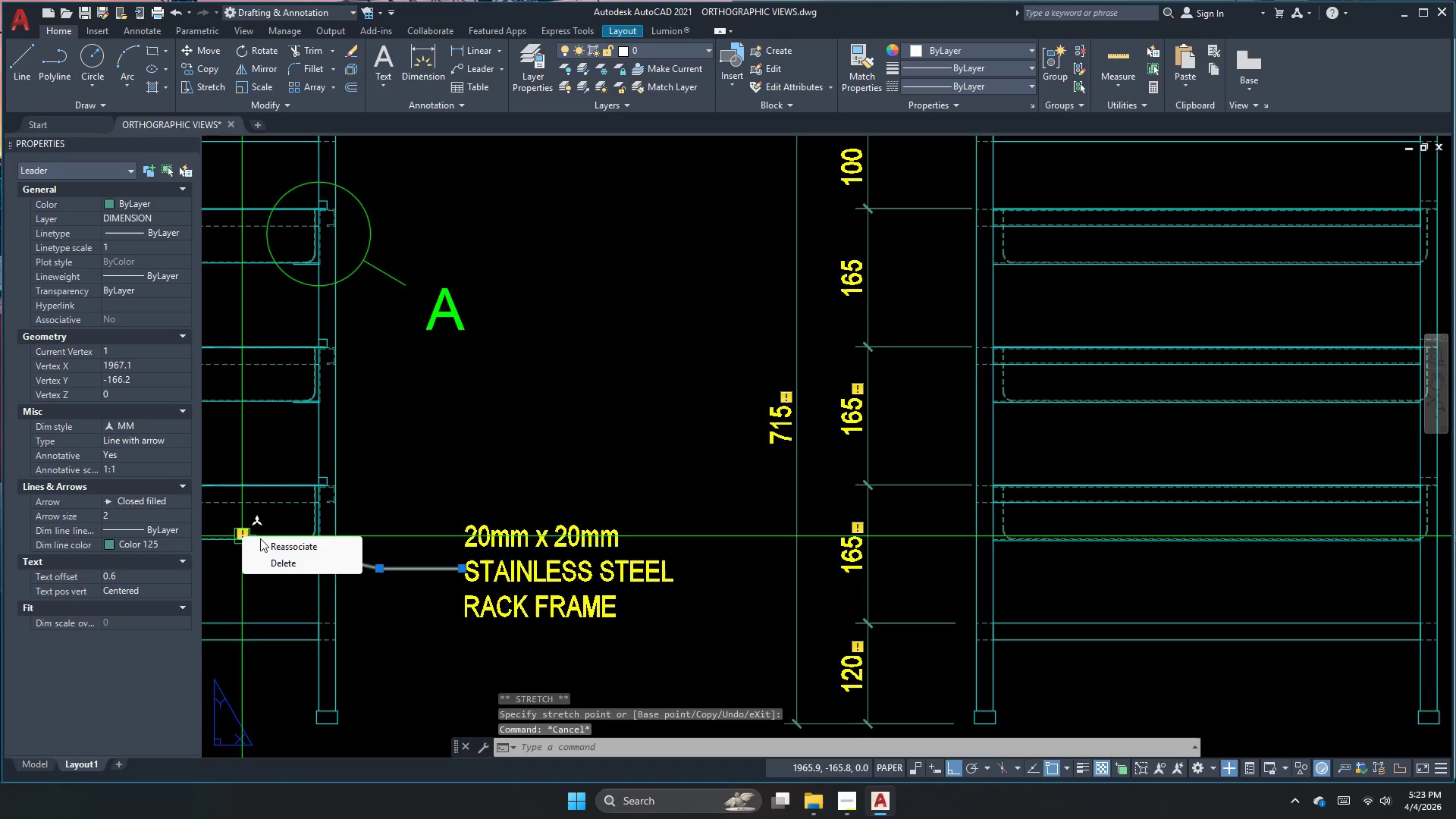 
left_click([267, 546])
 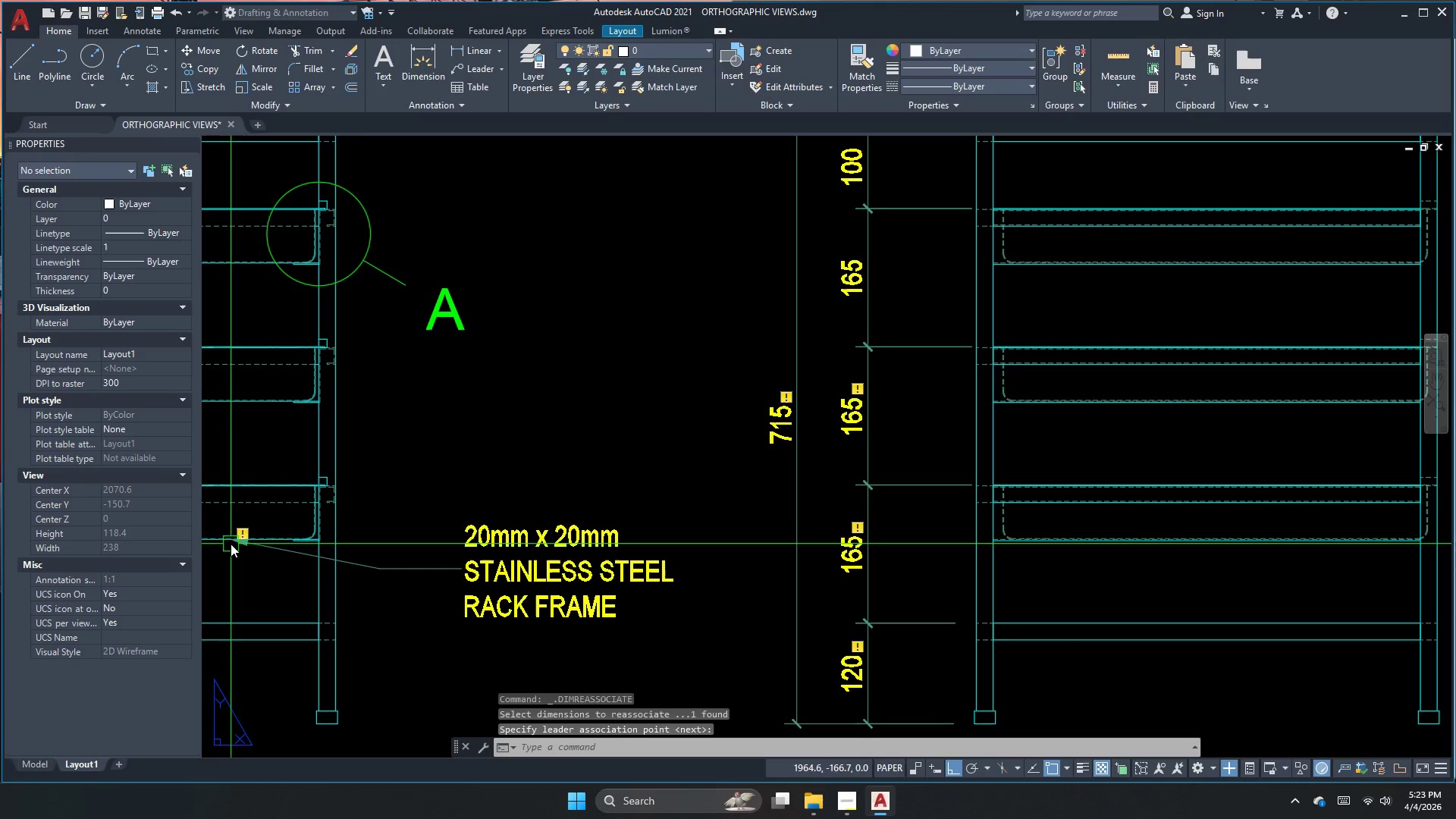 
key(Escape)
 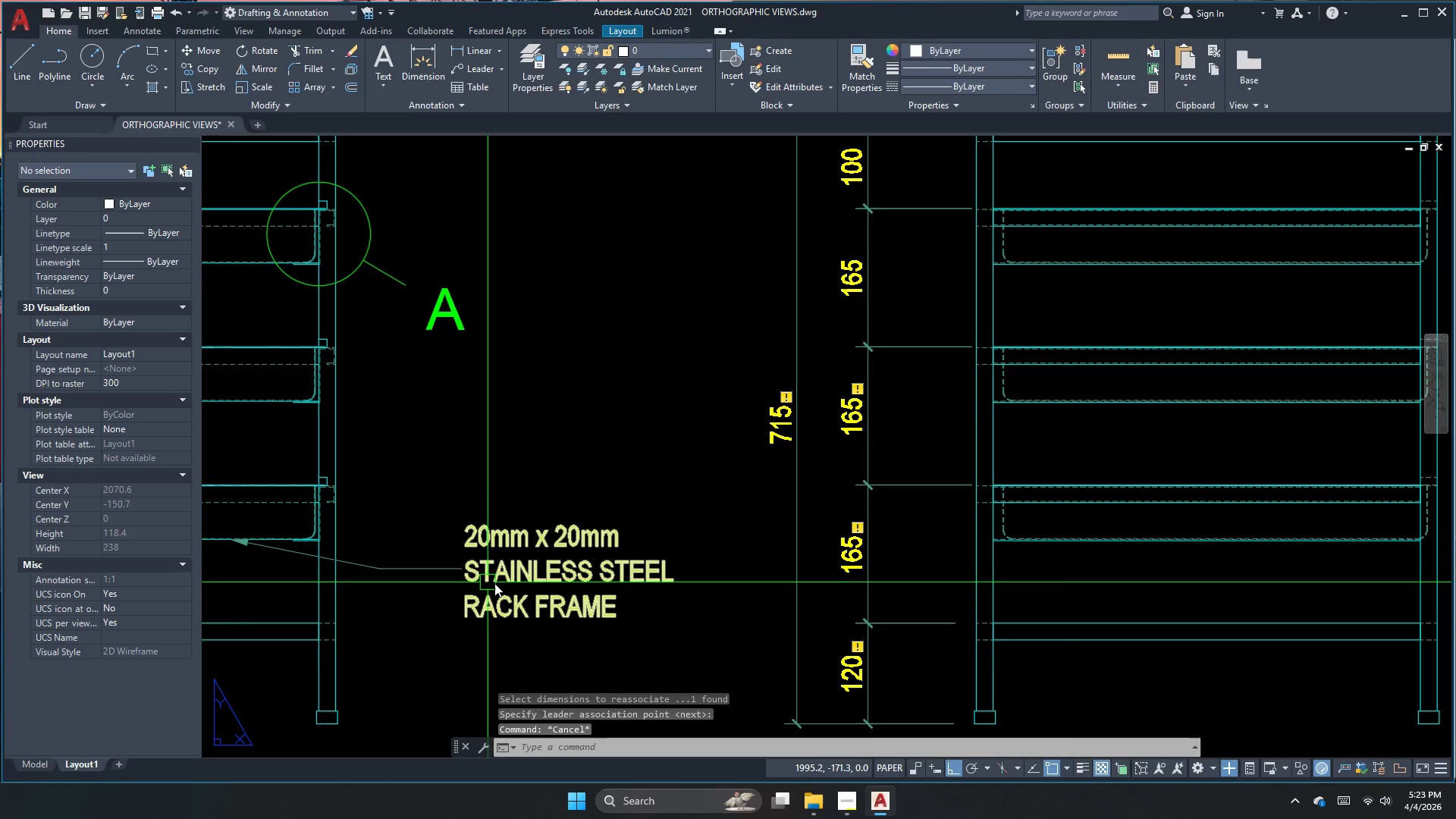 
key(S)
 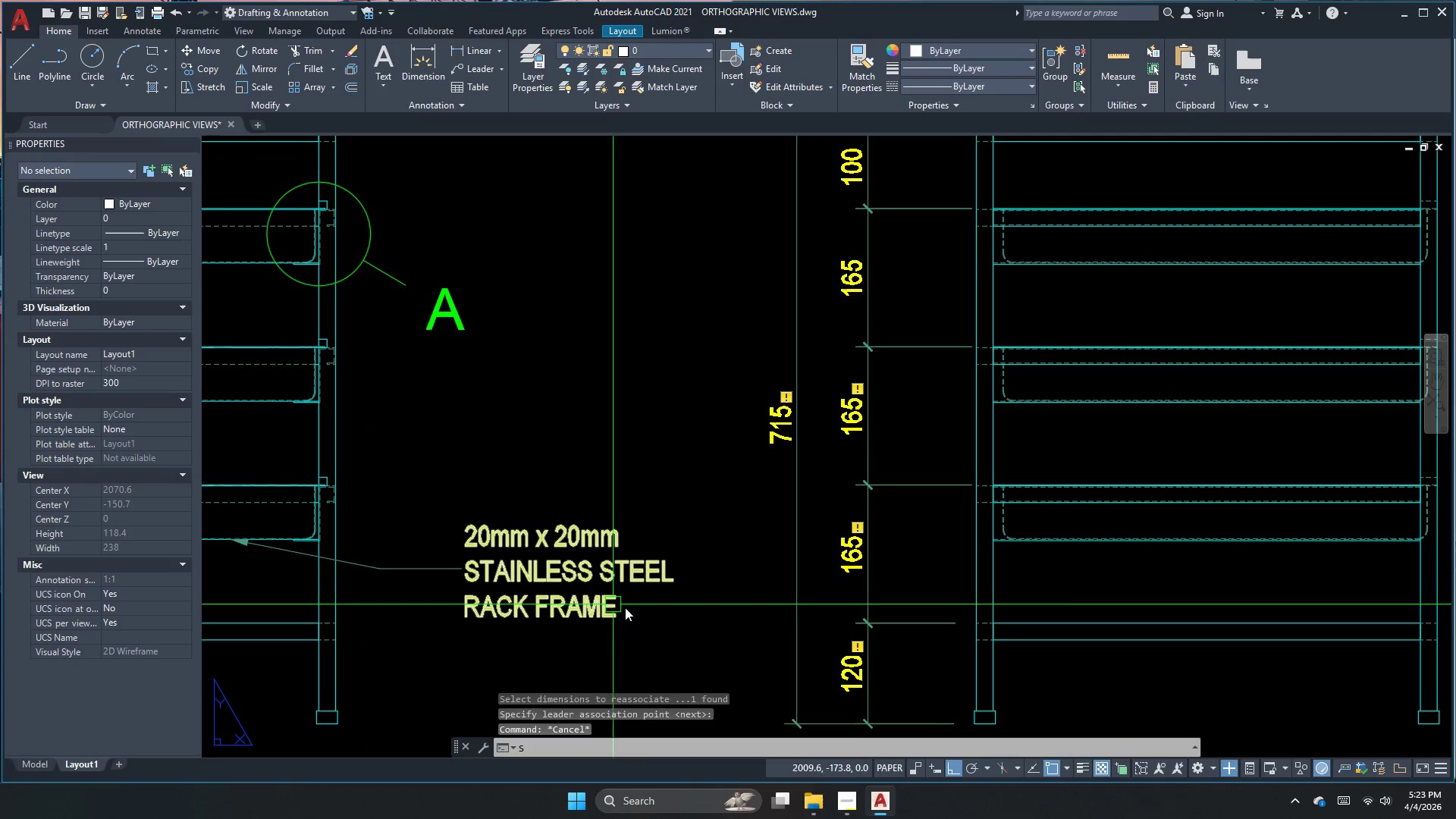 
key(Space)
 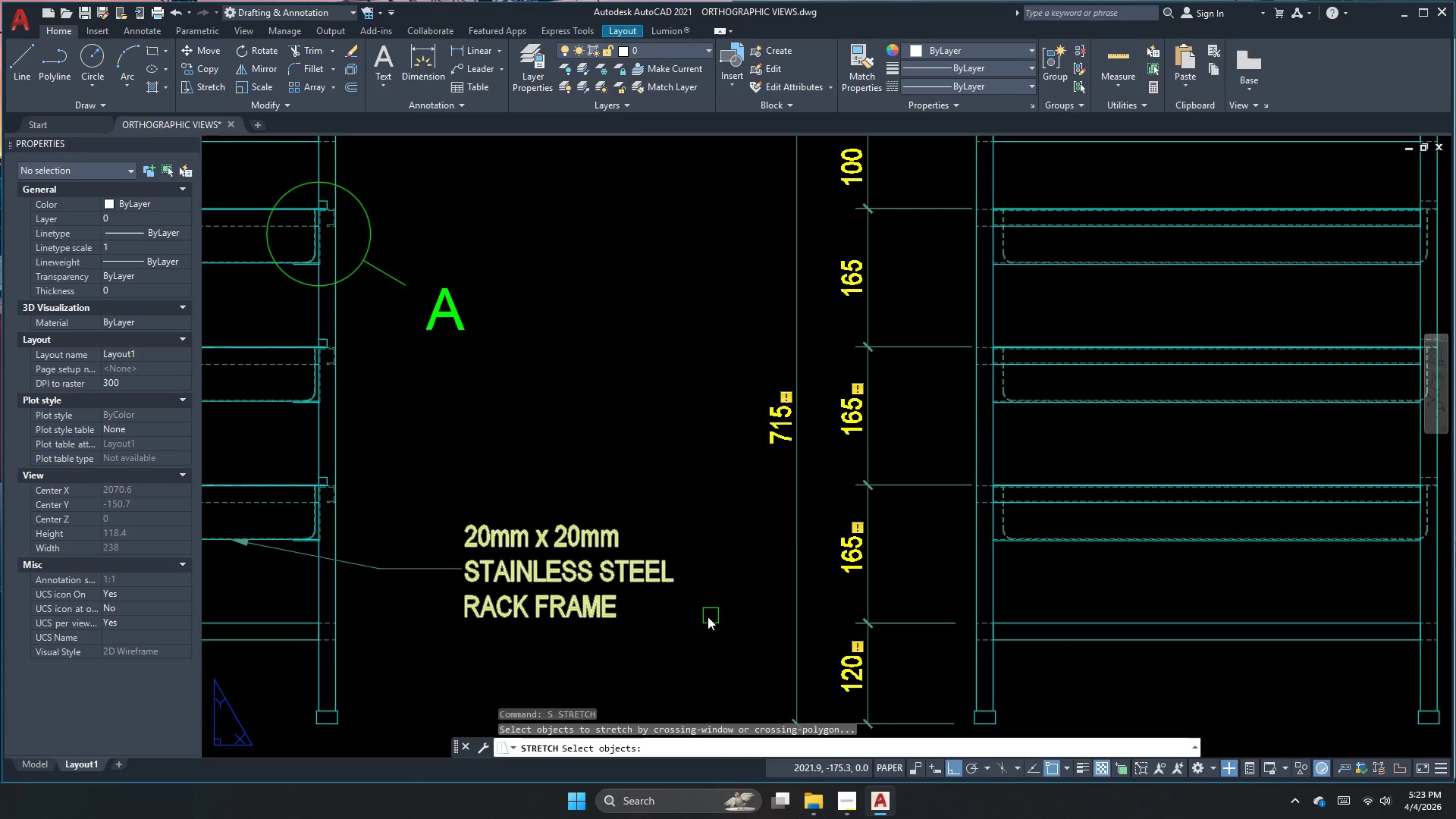 
left_click_drag(start_coordinate=[707, 617], to_coordinate=[631, 578])
 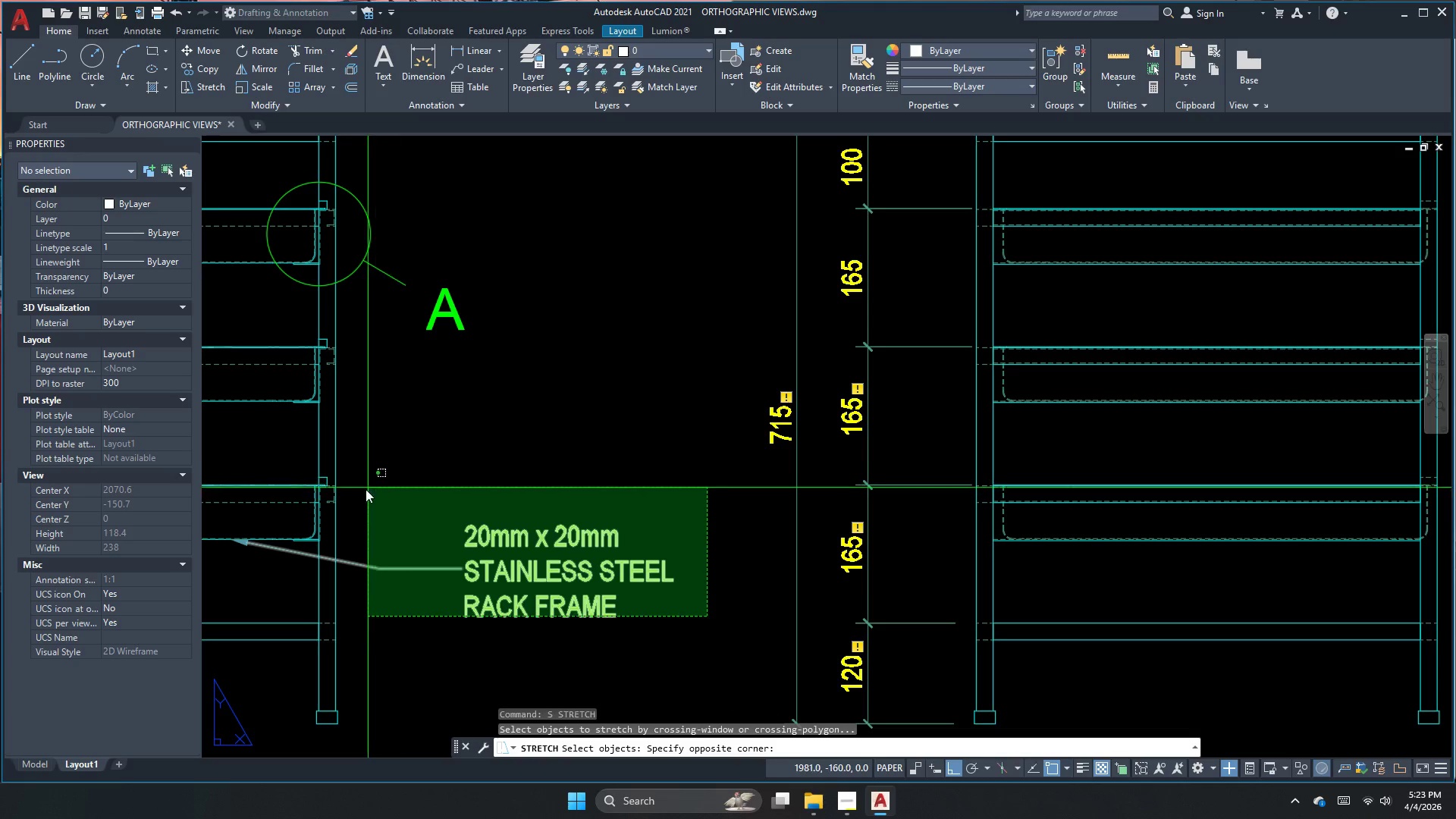 
key(Space)
 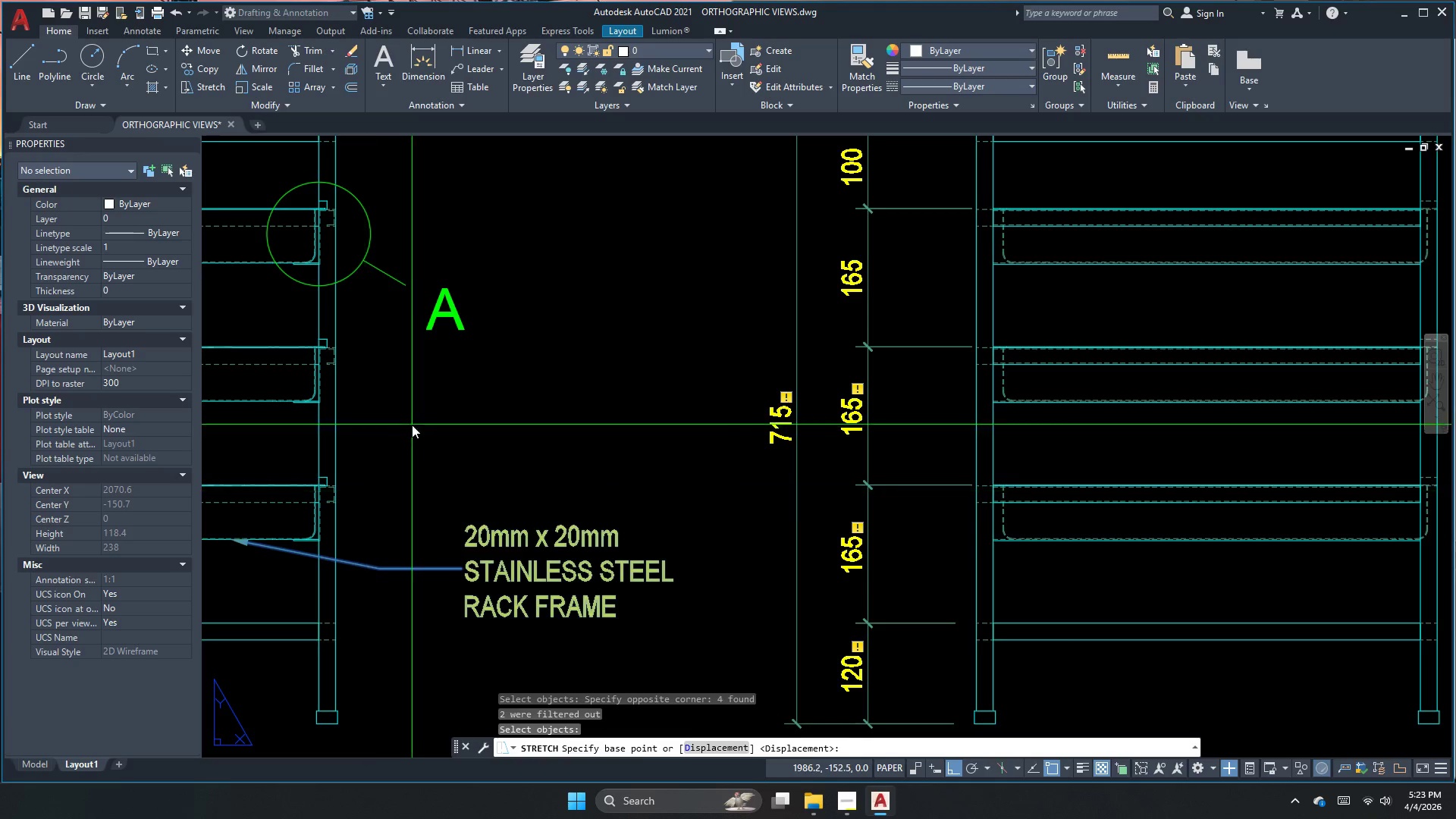 
left_click_drag(start_coordinate=[412, 425], to_coordinate=[410, 449])
 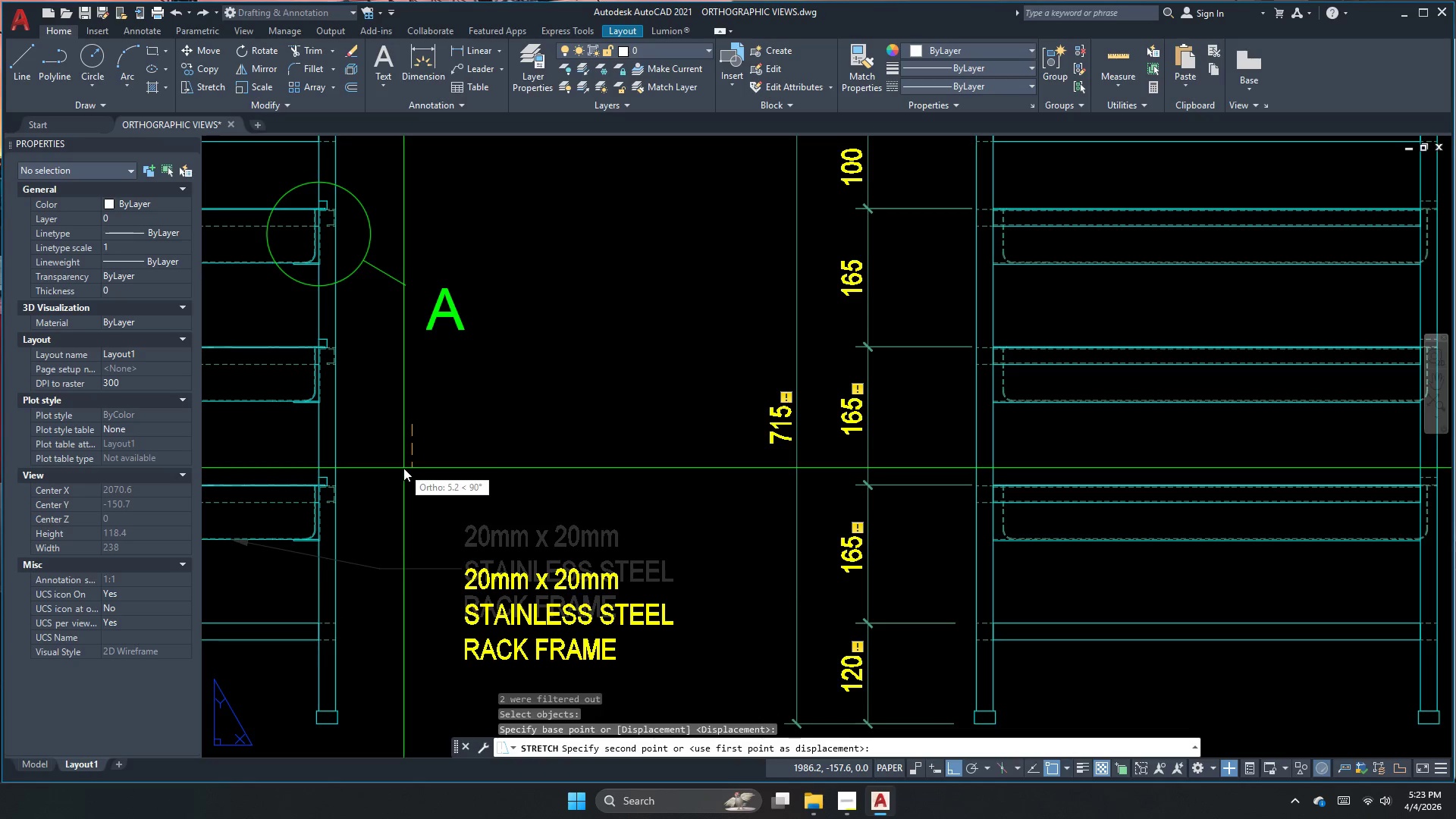 
key(Escape)
 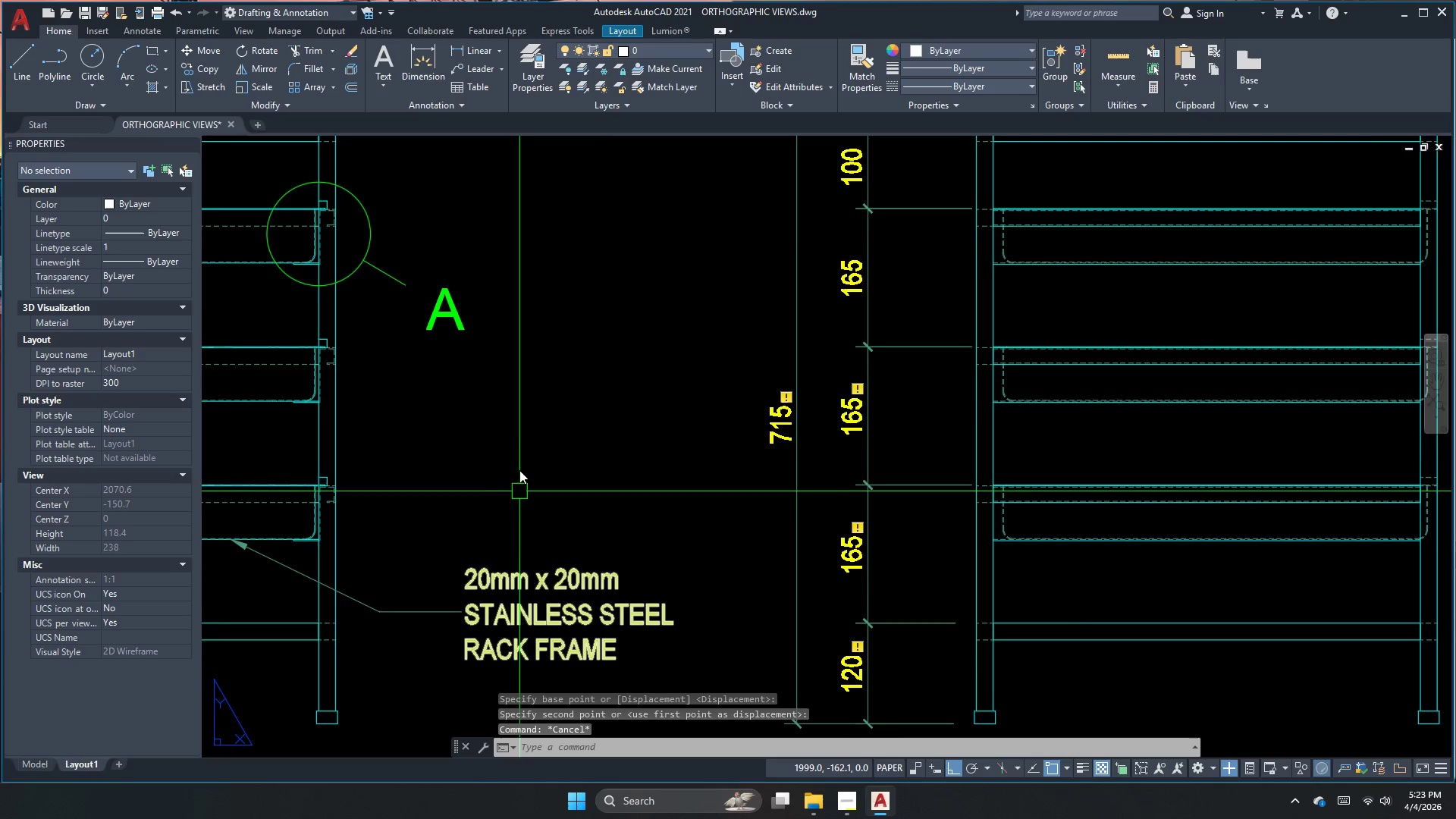 
scroll: coordinate [519, 437], scroll_direction: down, amount: 2.0
 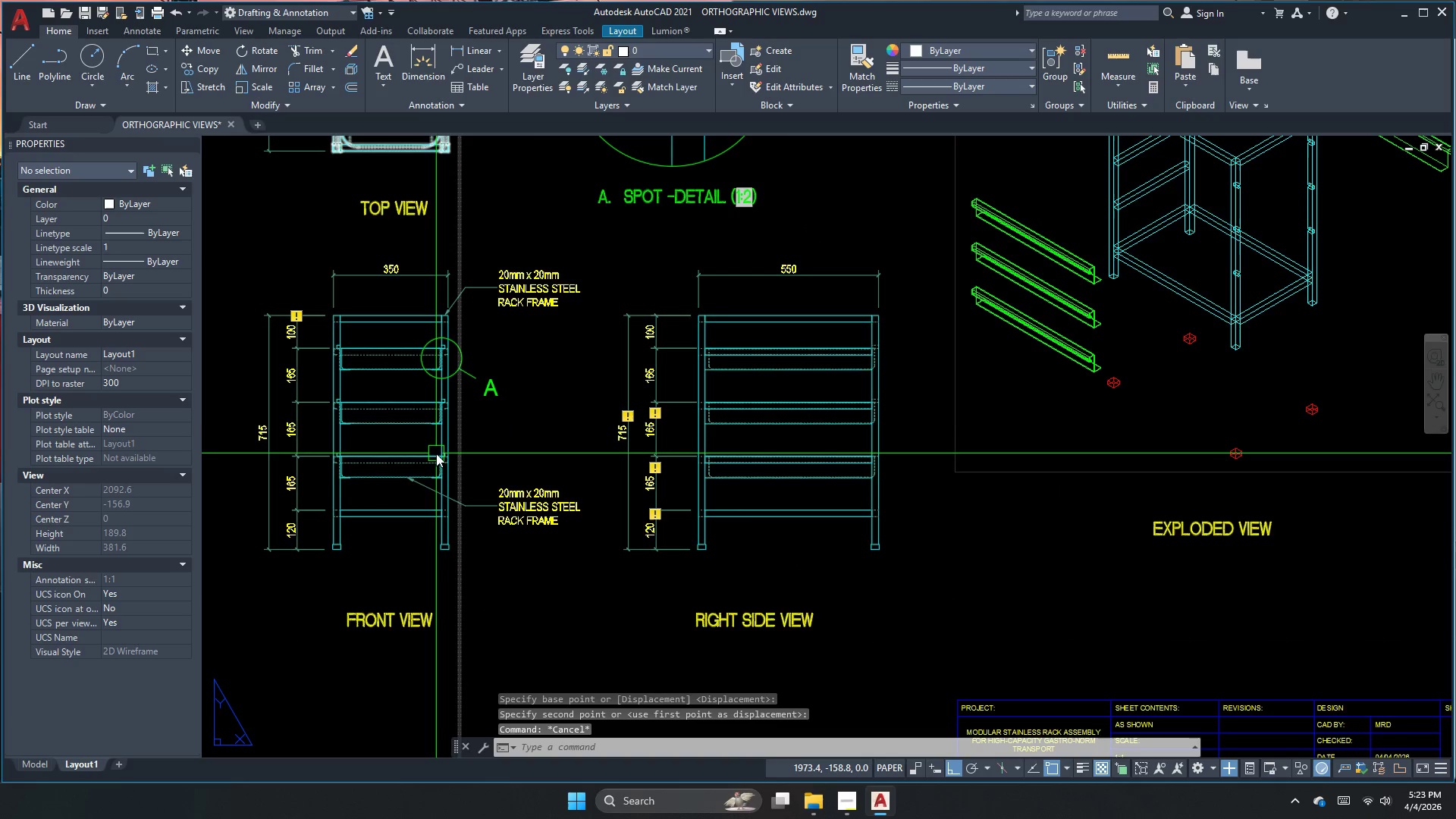 
scroll: coordinate [440, 393], scroll_direction: up, amount: 2.0
 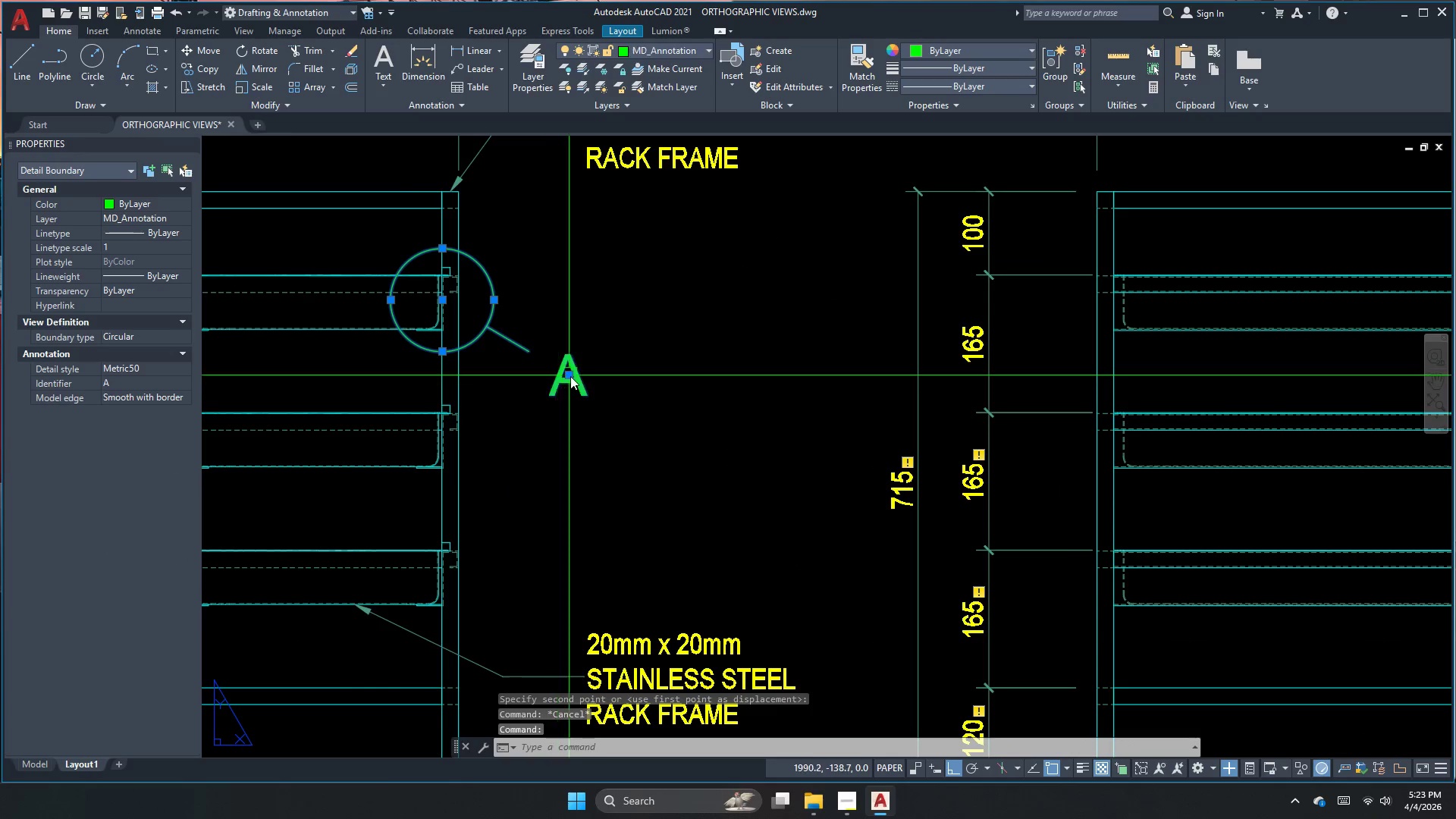 
left_click_drag(start_coordinate=[570, 375], to_coordinate=[572, 352])
 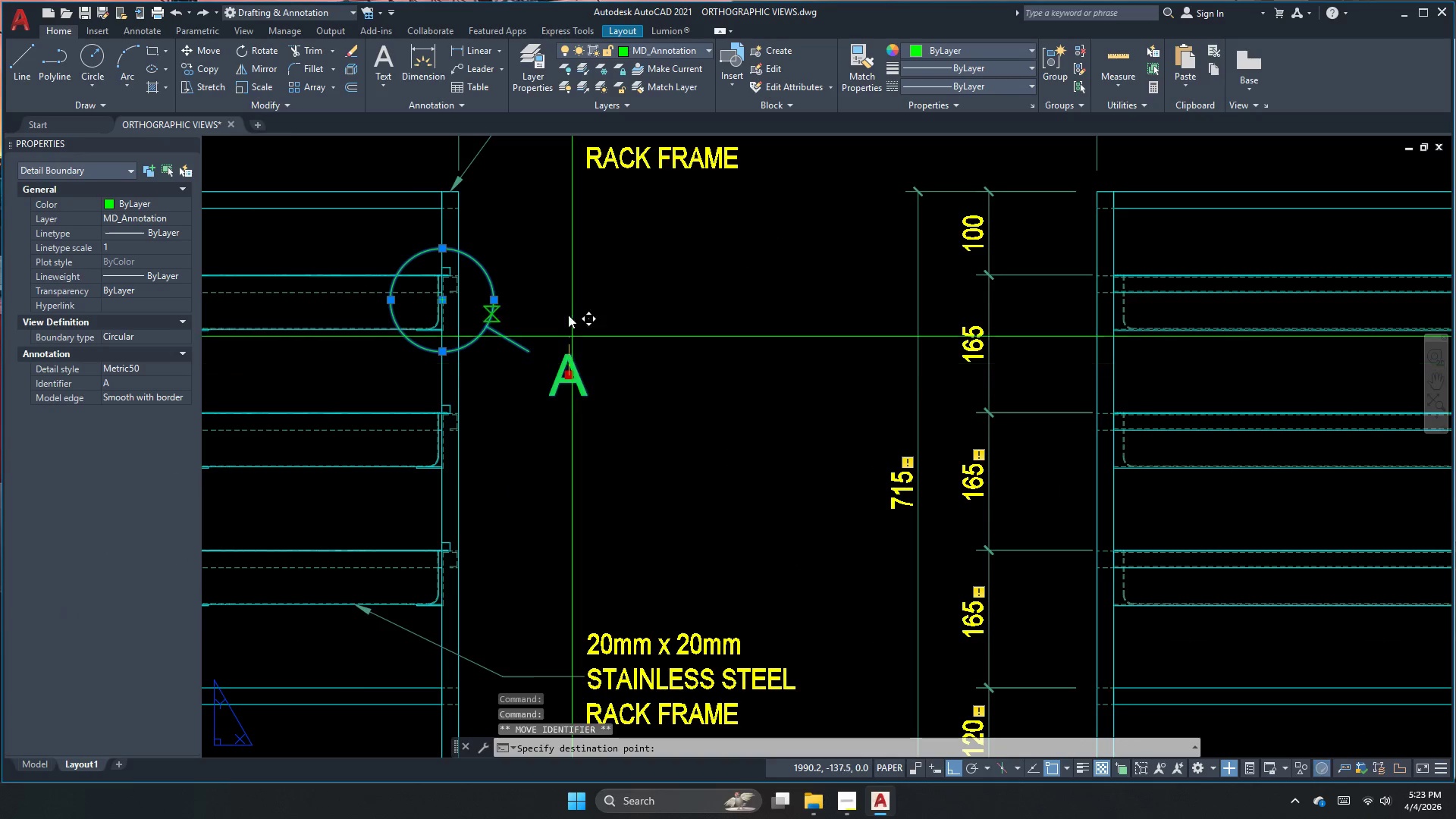 
mouse_move([584, 298])
 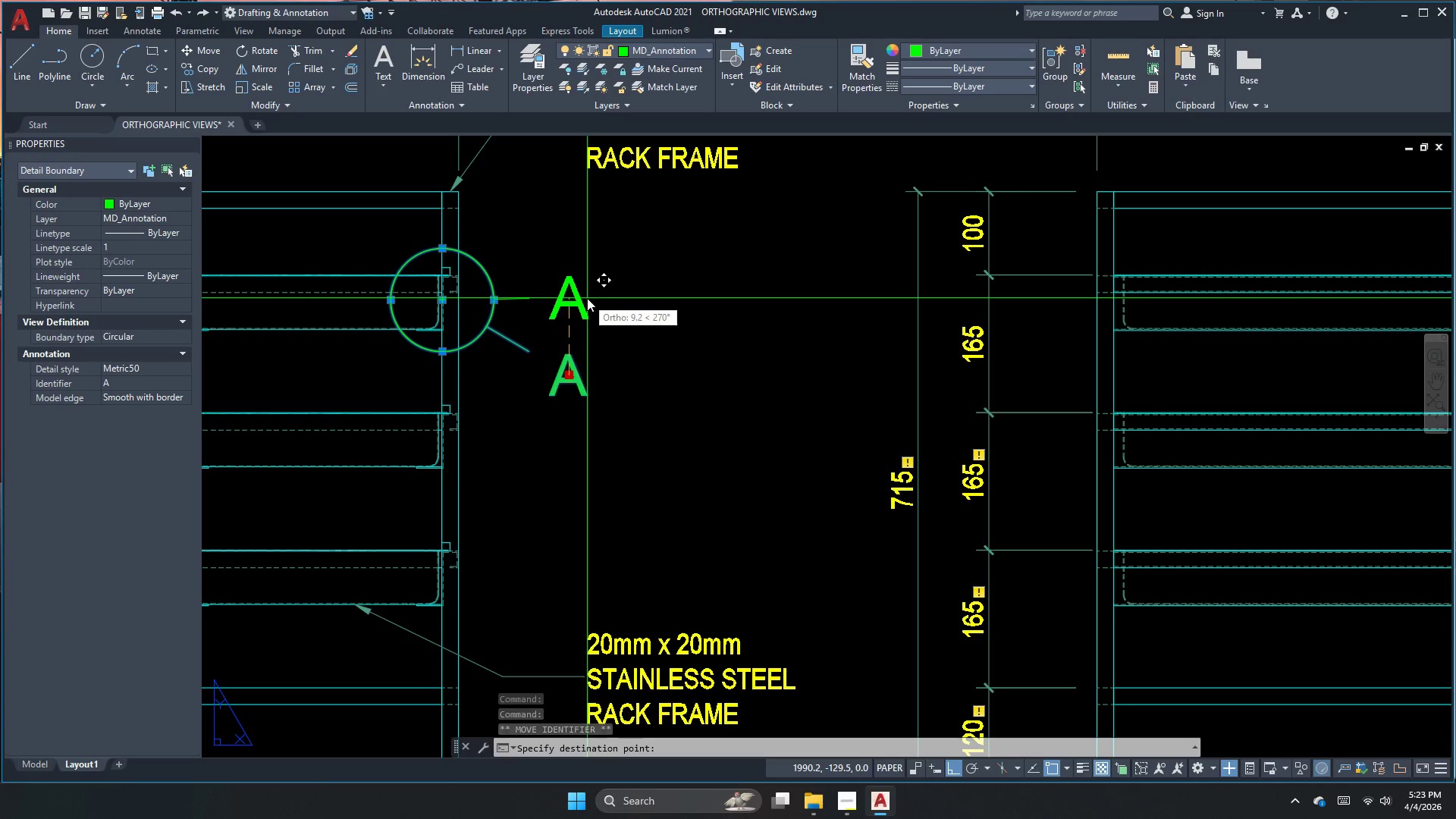 
left_click([587, 298])
 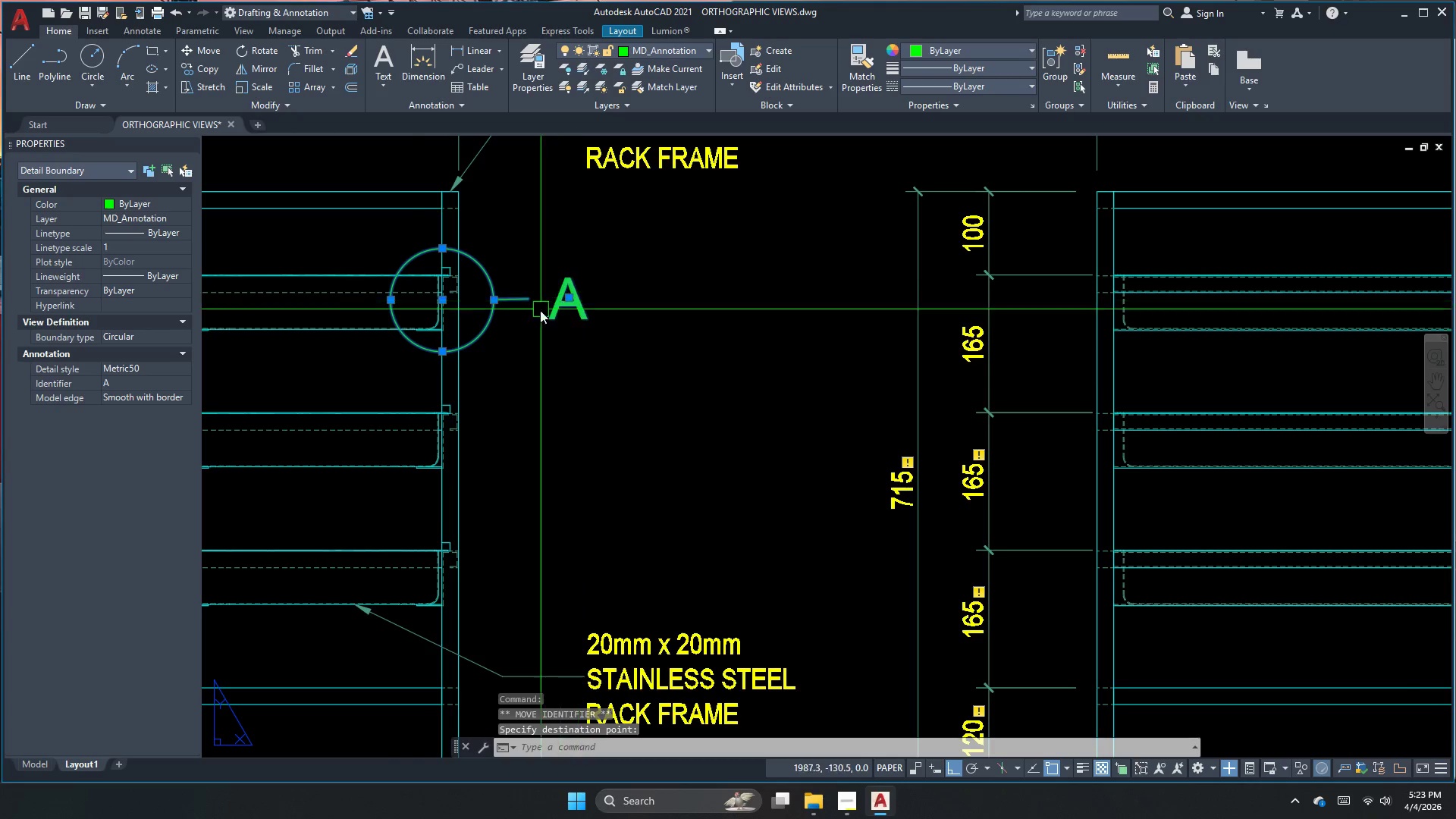 
key(Escape)
 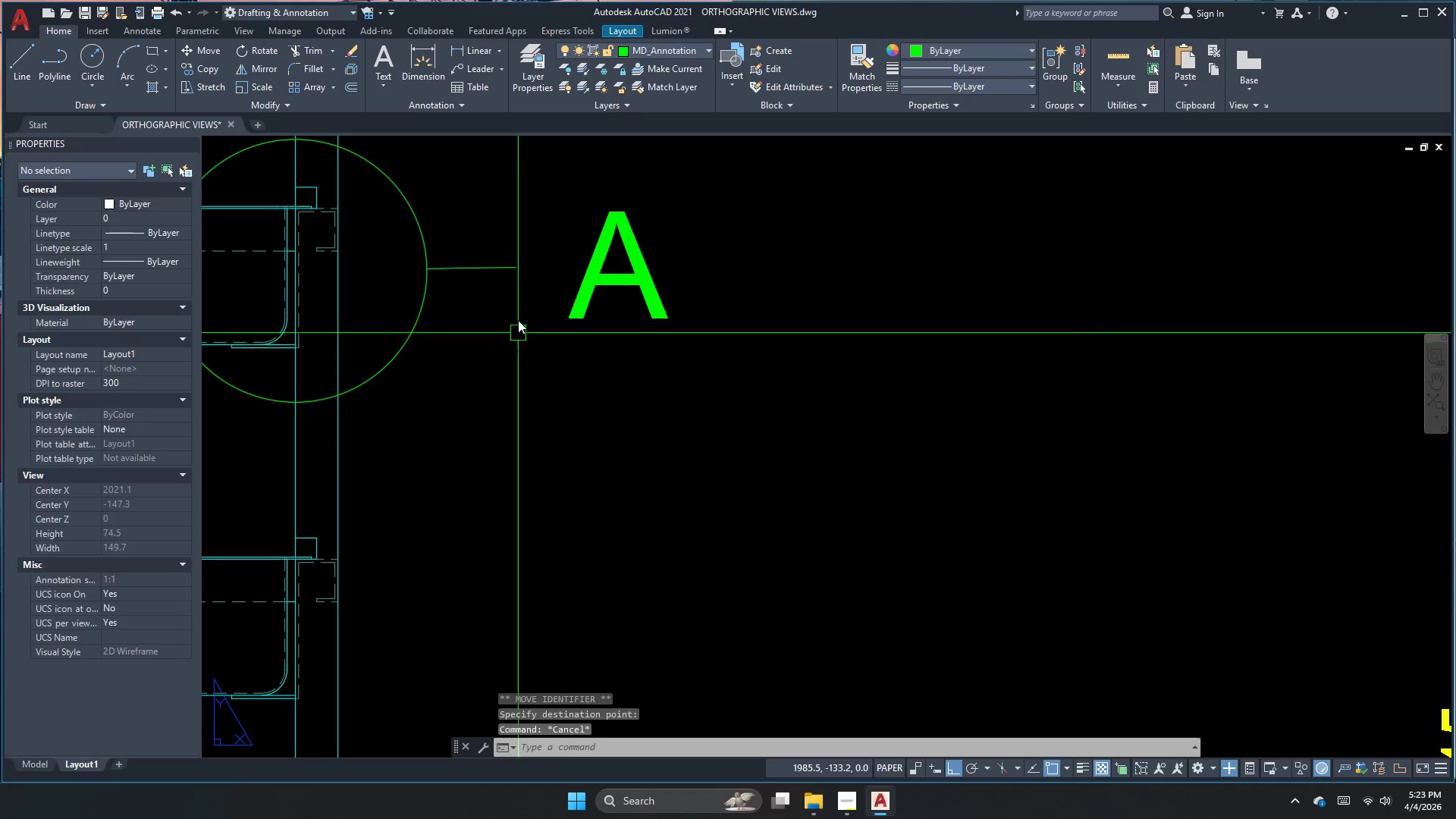 
scroll: coordinate [535, 318], scroll_direction: up, amount: 2.0
 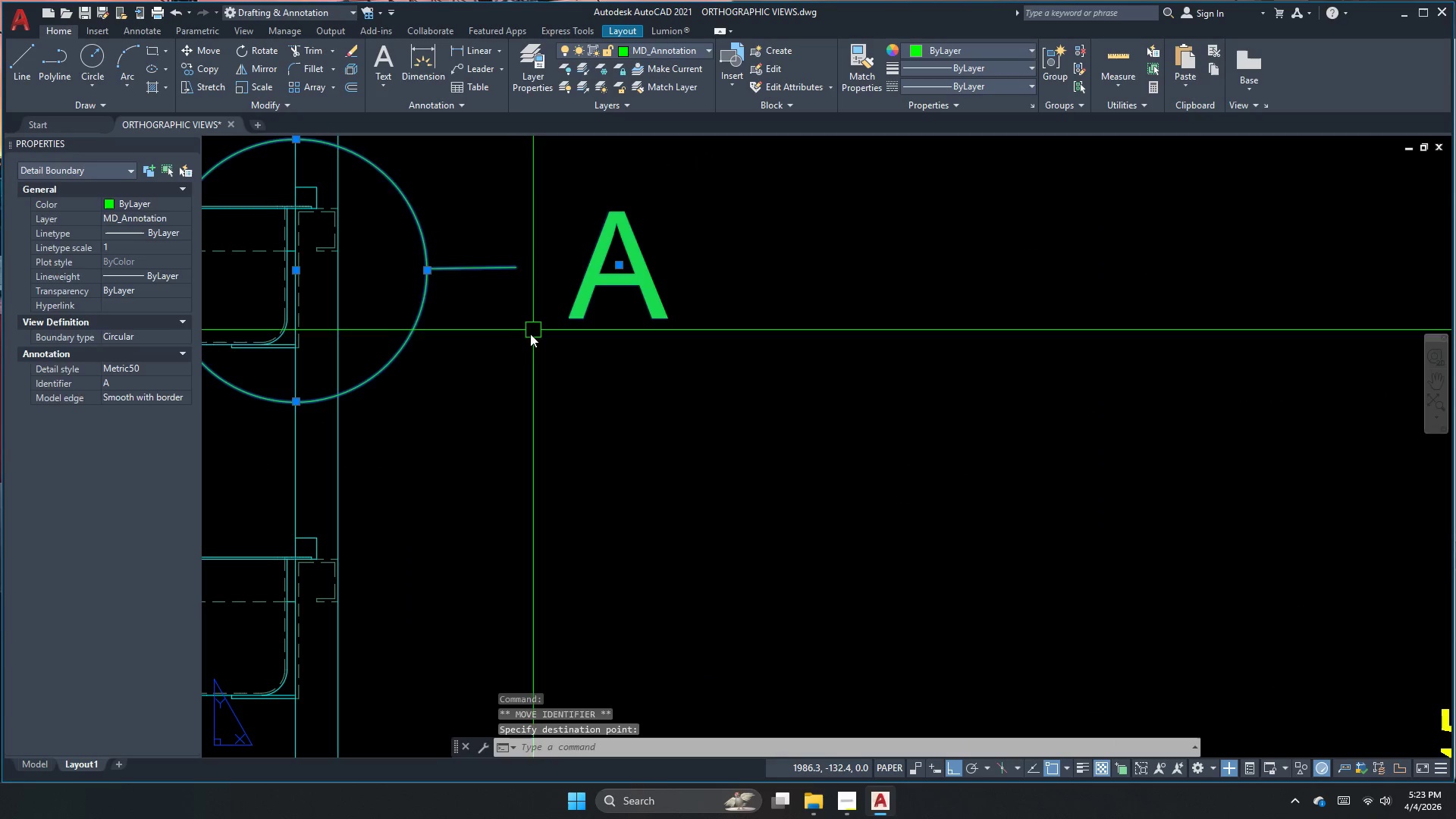 
scroll: coordinate [509, 308], scroll_direction: down, amount: 2.0
 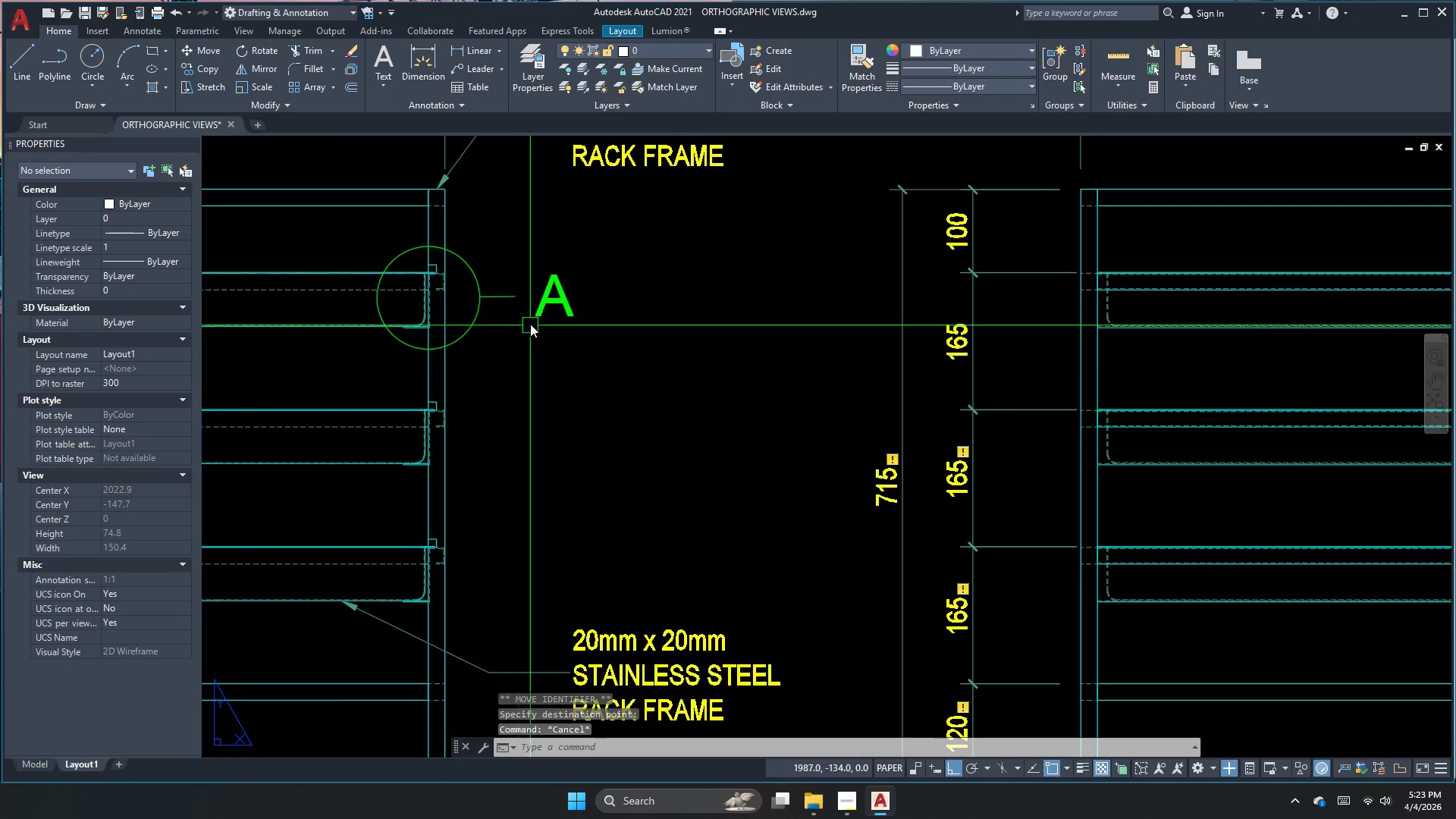 
scroll: coordinate [528, 317], scroll_direction: up, amount: 4.0
 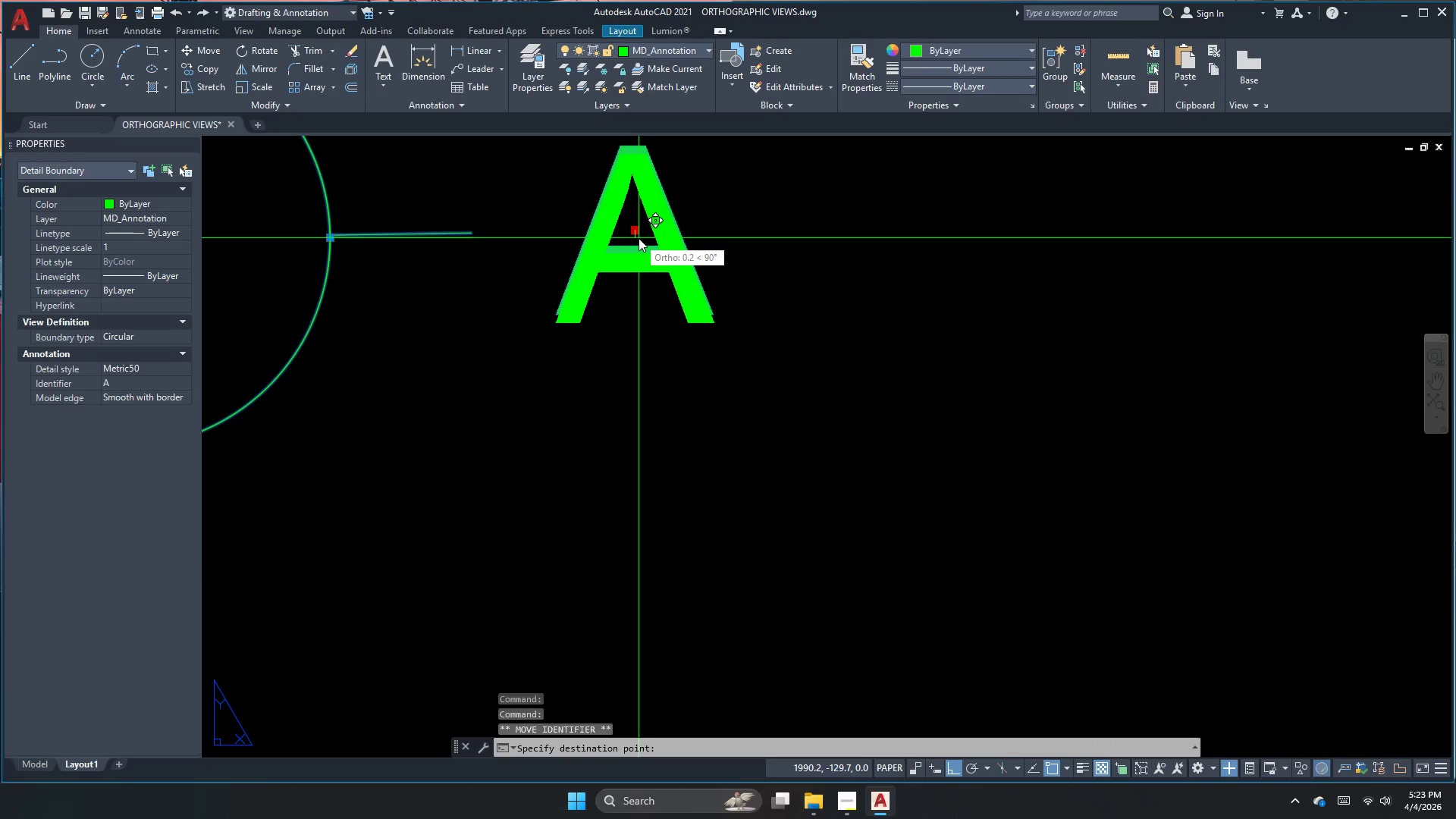 
key(Escape)
 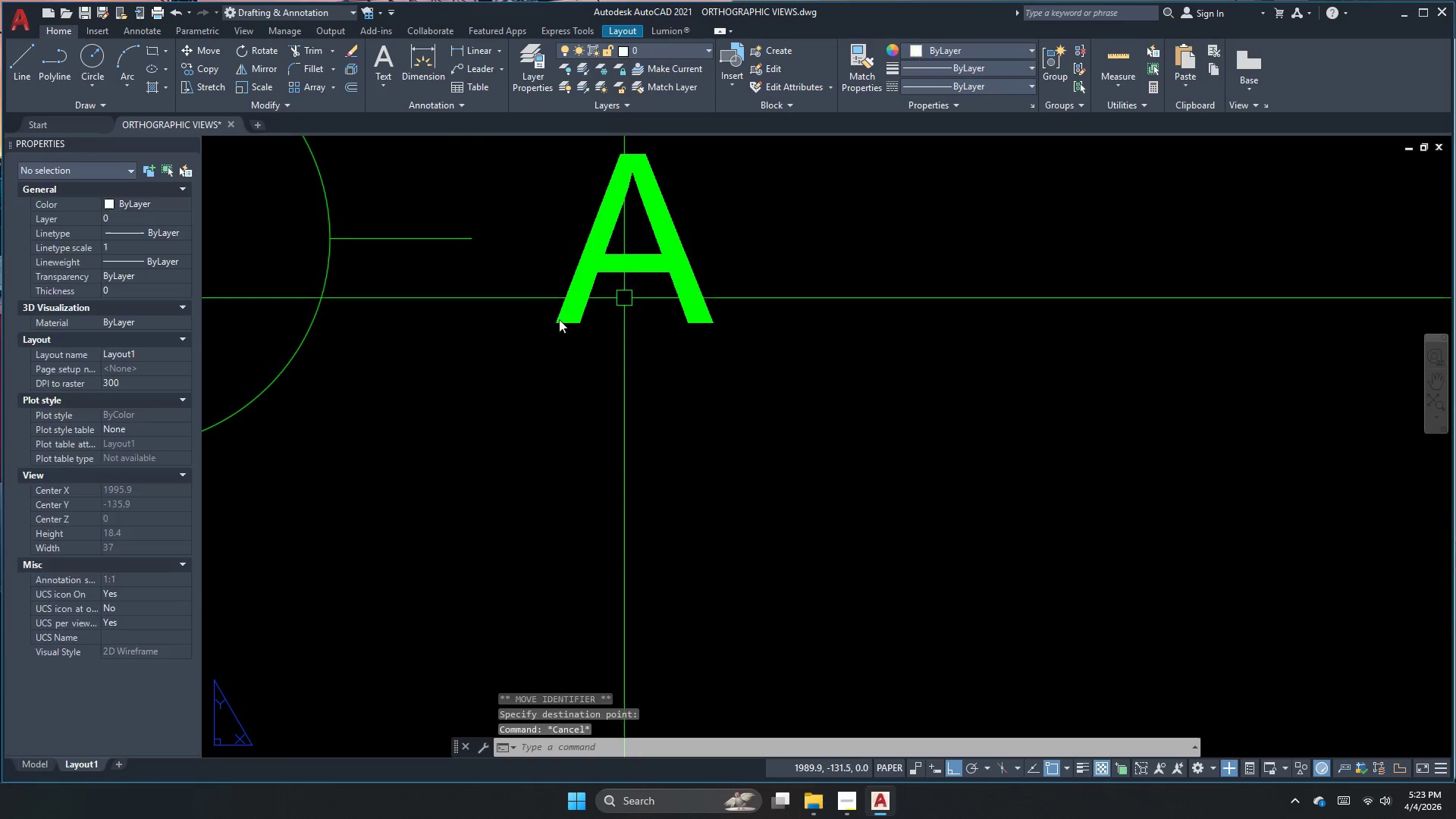 
scroll: coordinate [548, 308], scroll_direction: down, amount: 4.0
 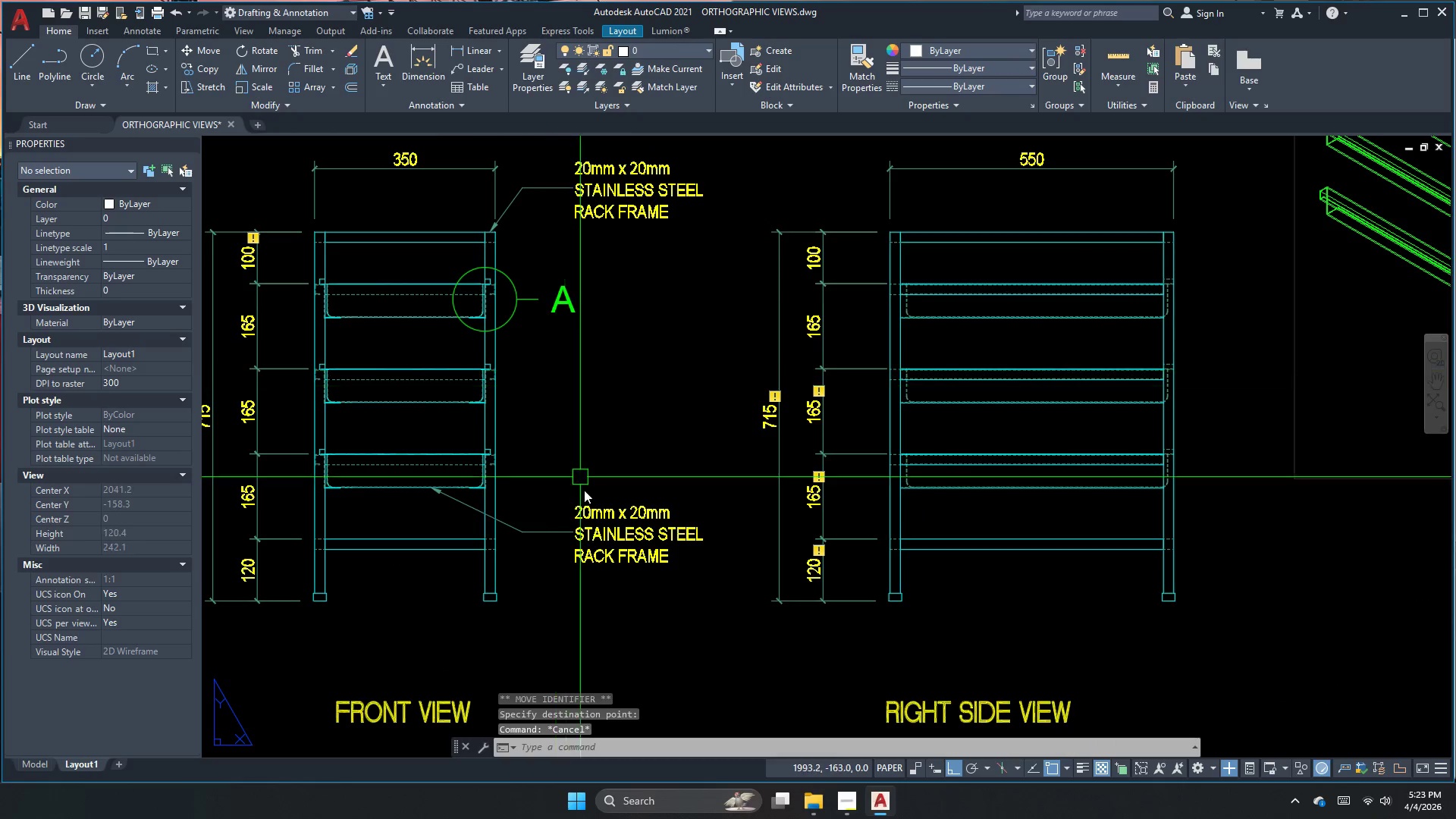 
key(S)
 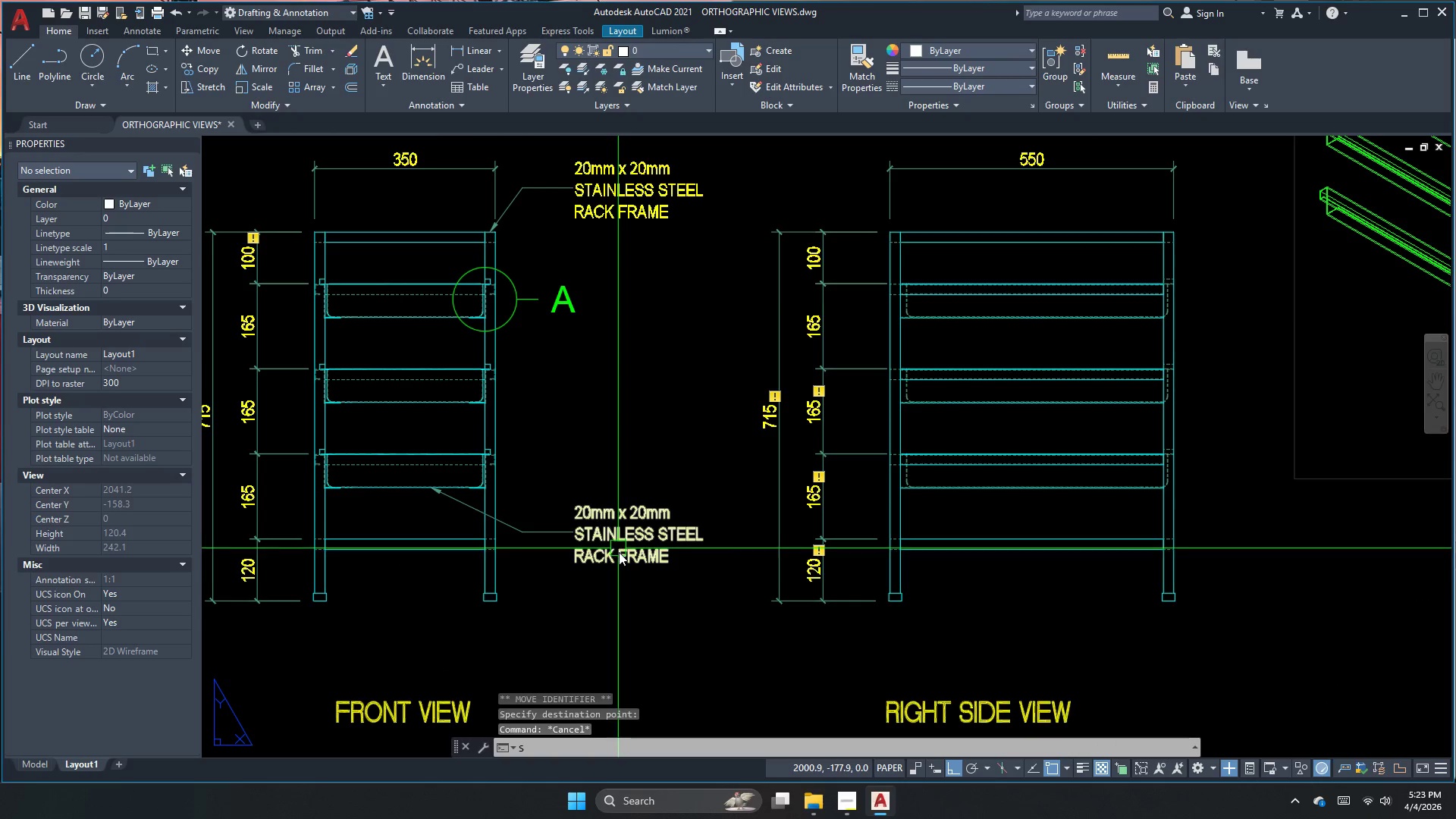 
key(Escape)
 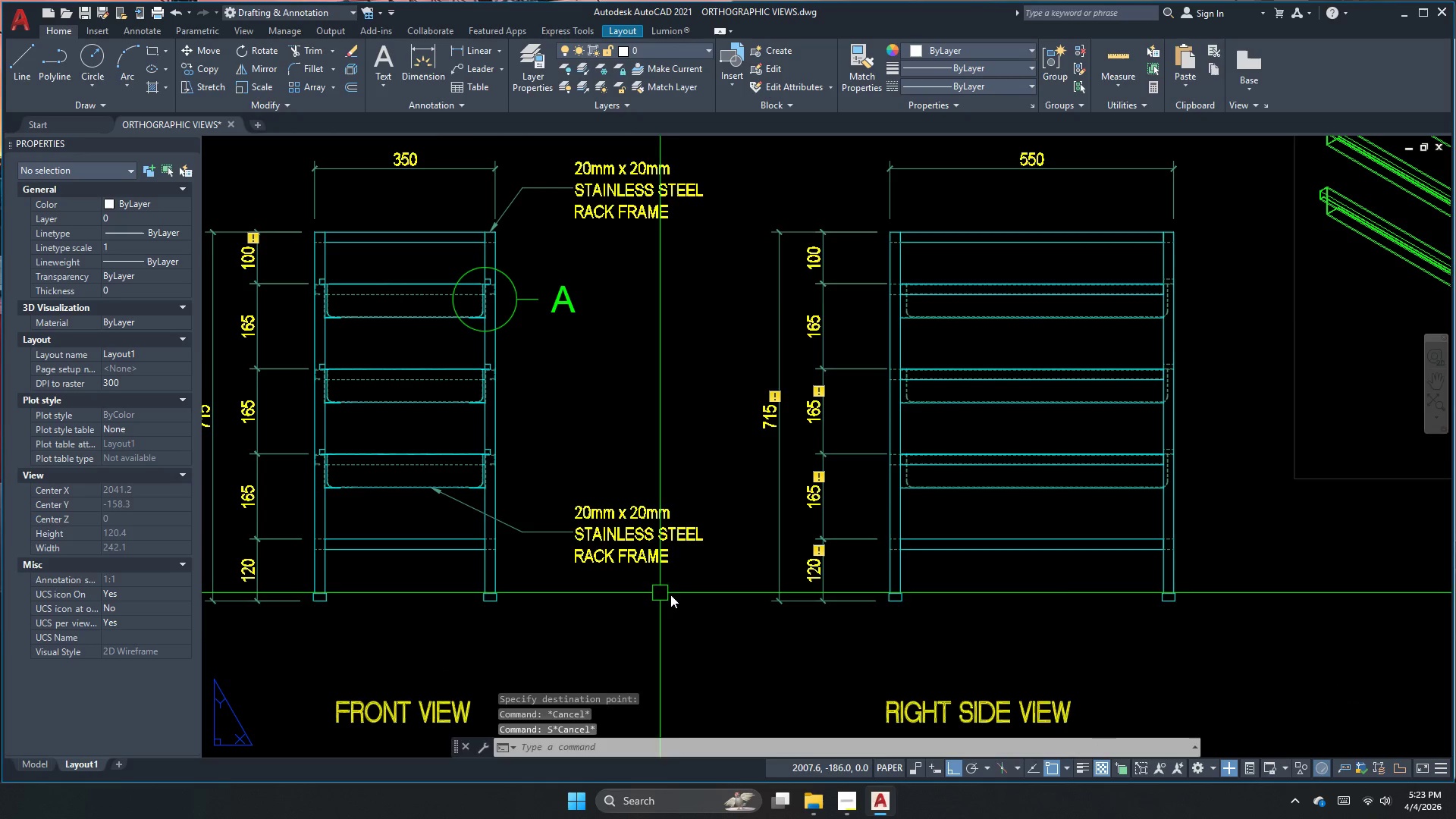 
key(S)
 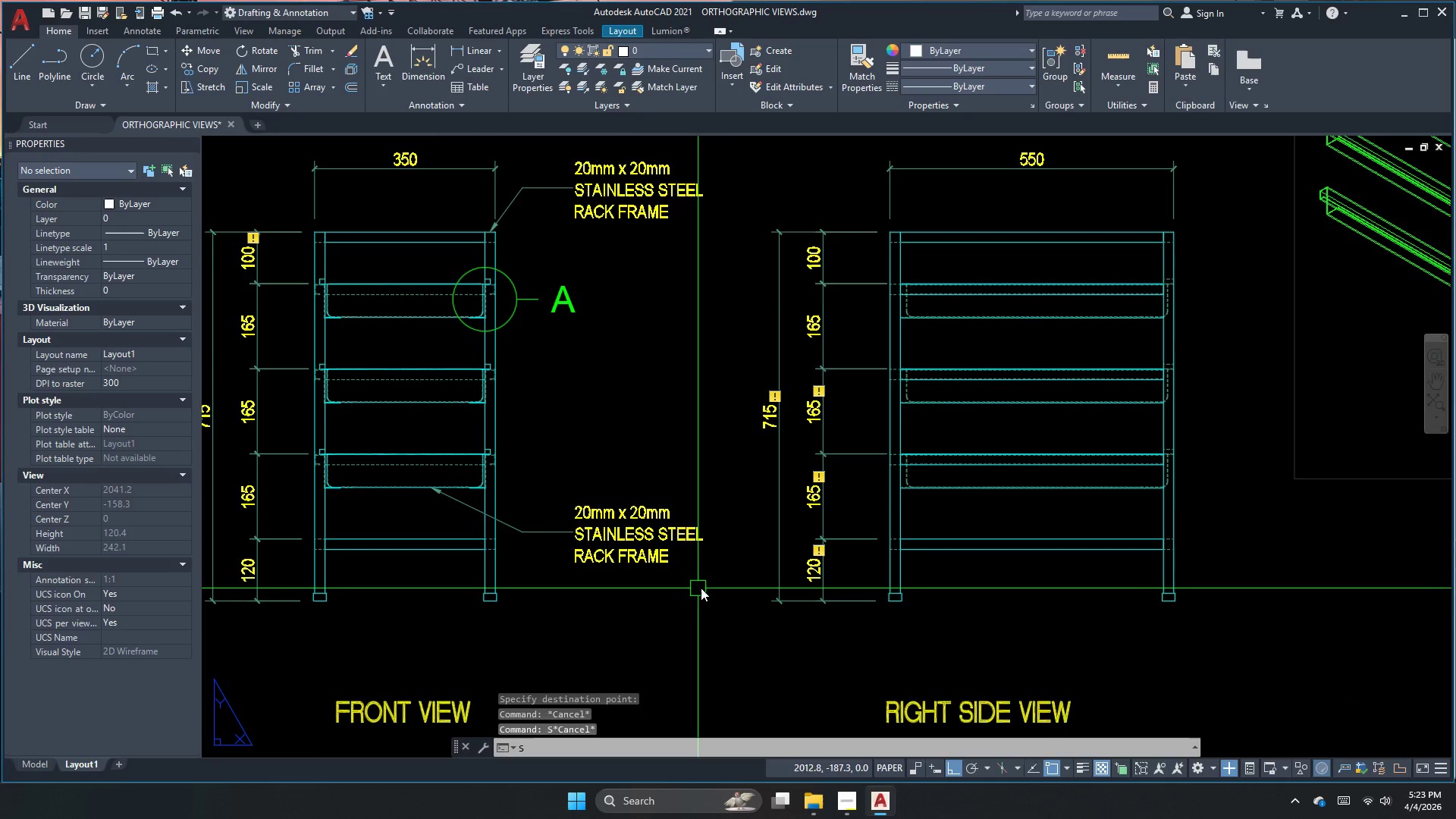 
key(Space)
 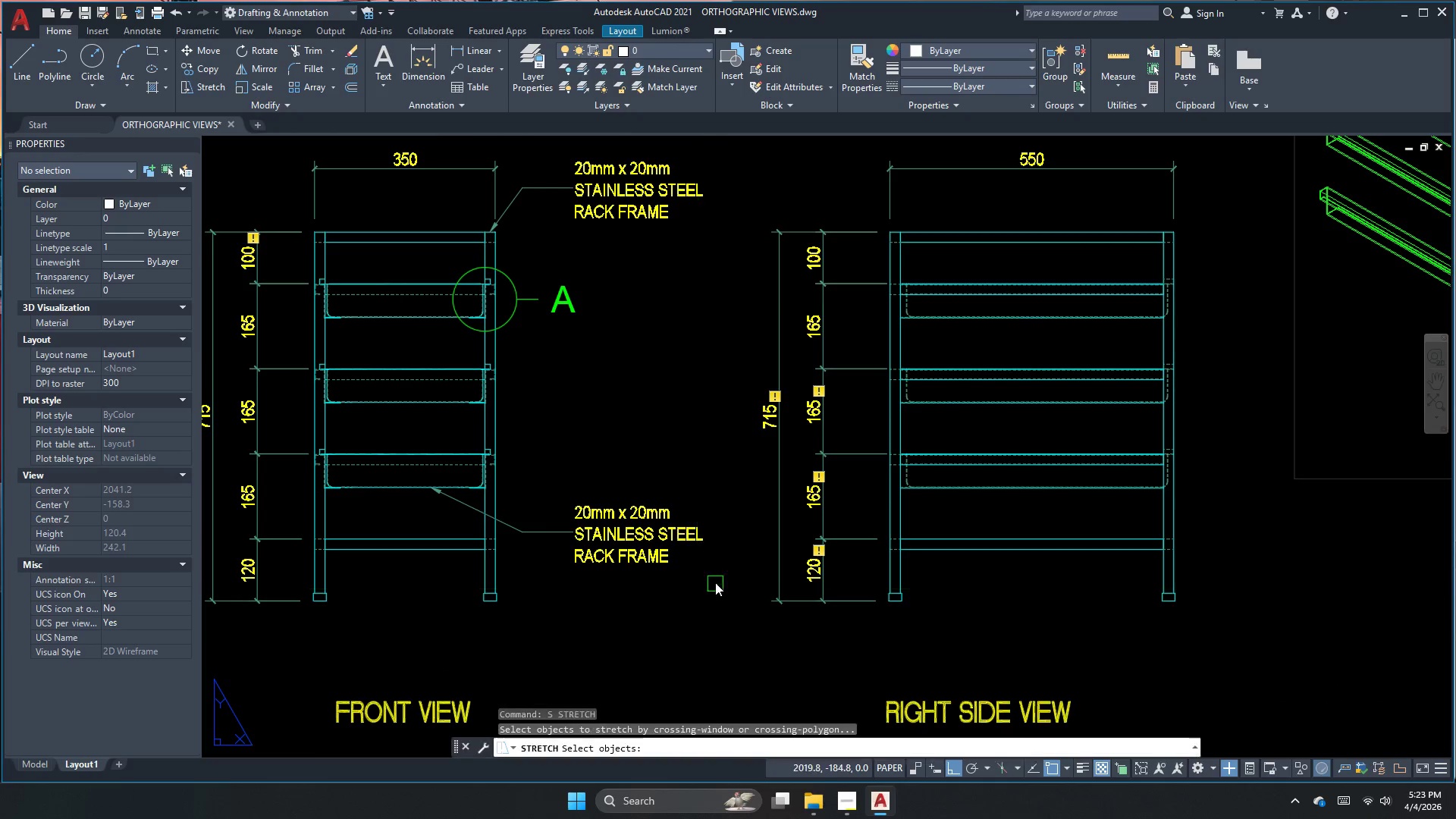 
left_click_drag(start_coordinate=[715, 583], to_coordinate=[689, 537])
 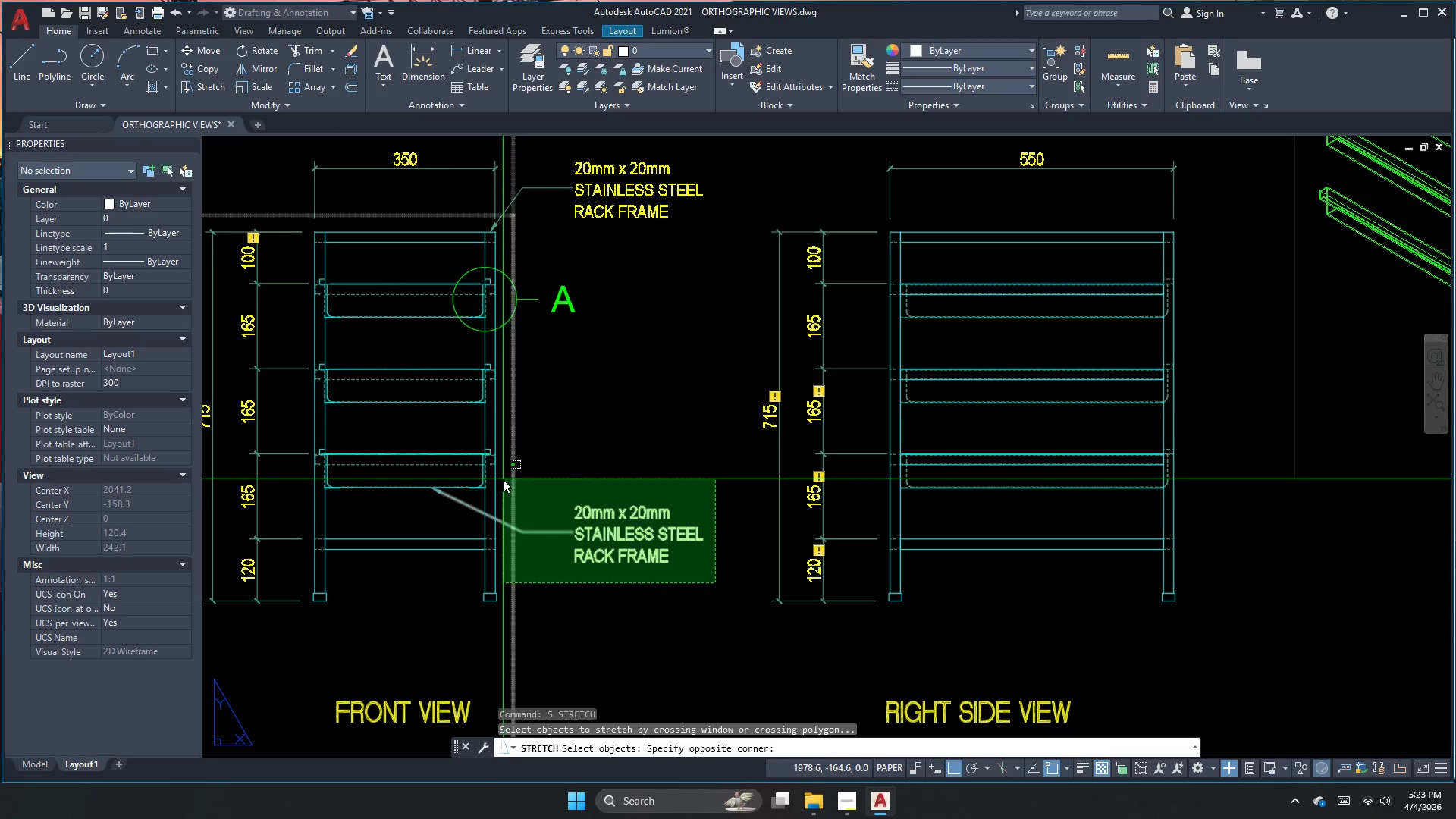 
left_click_drag(start_coordinate=[503, 479], to_coordinate=[515, 479])
 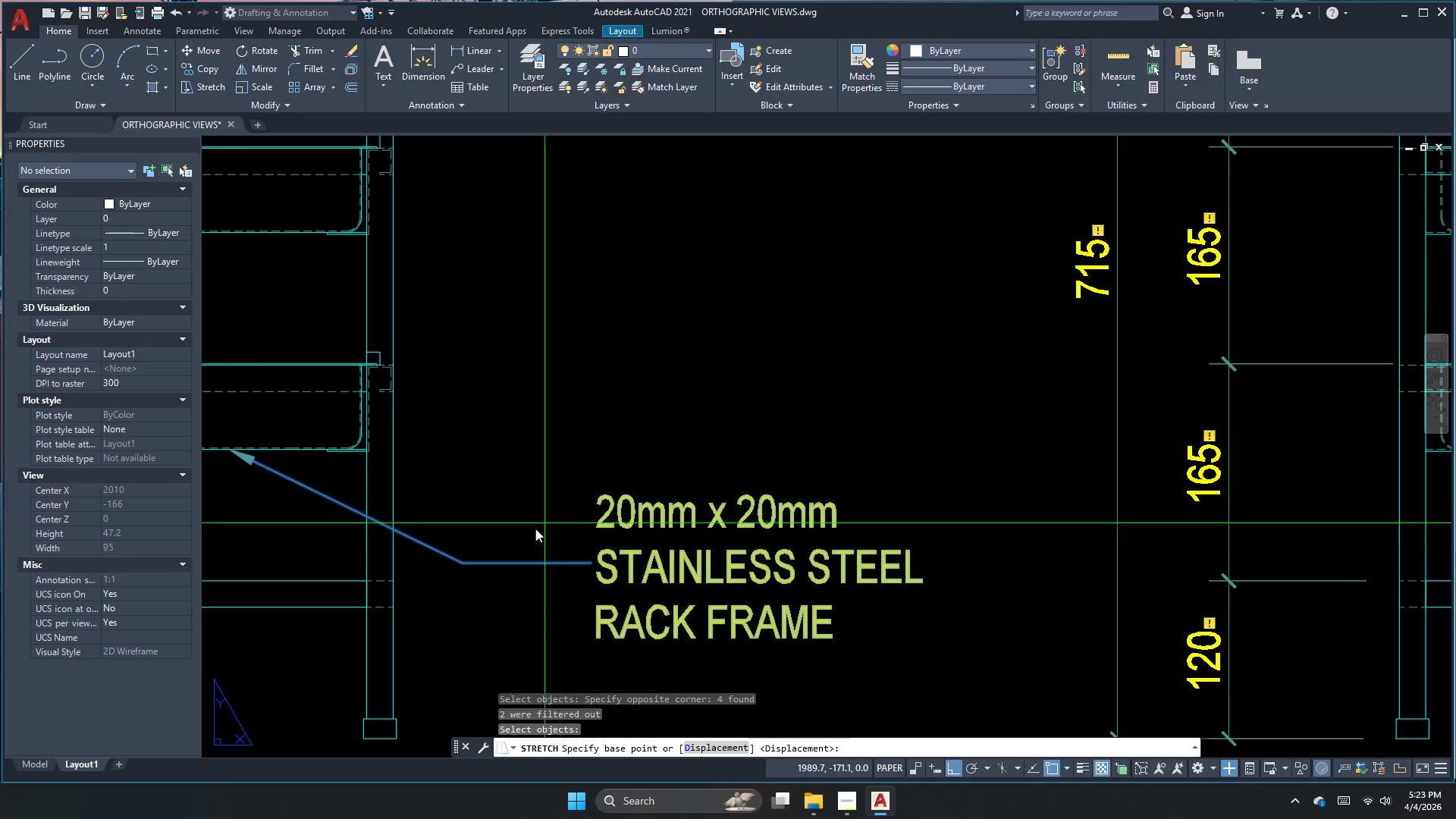 
key(Space)
 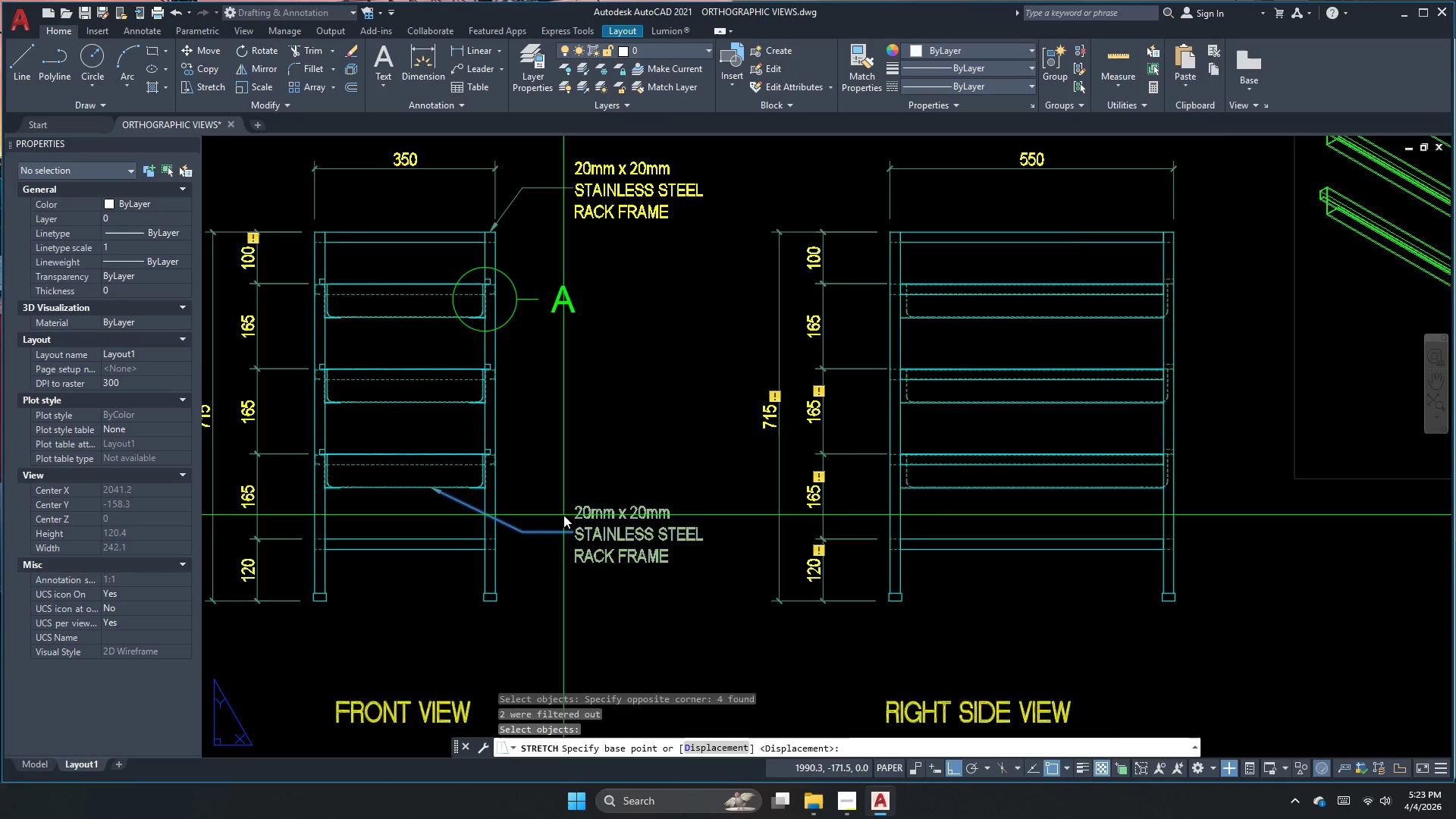 
left_click_drag(start_coordinate=[519, 538], to_coordinate=[505, 390])
 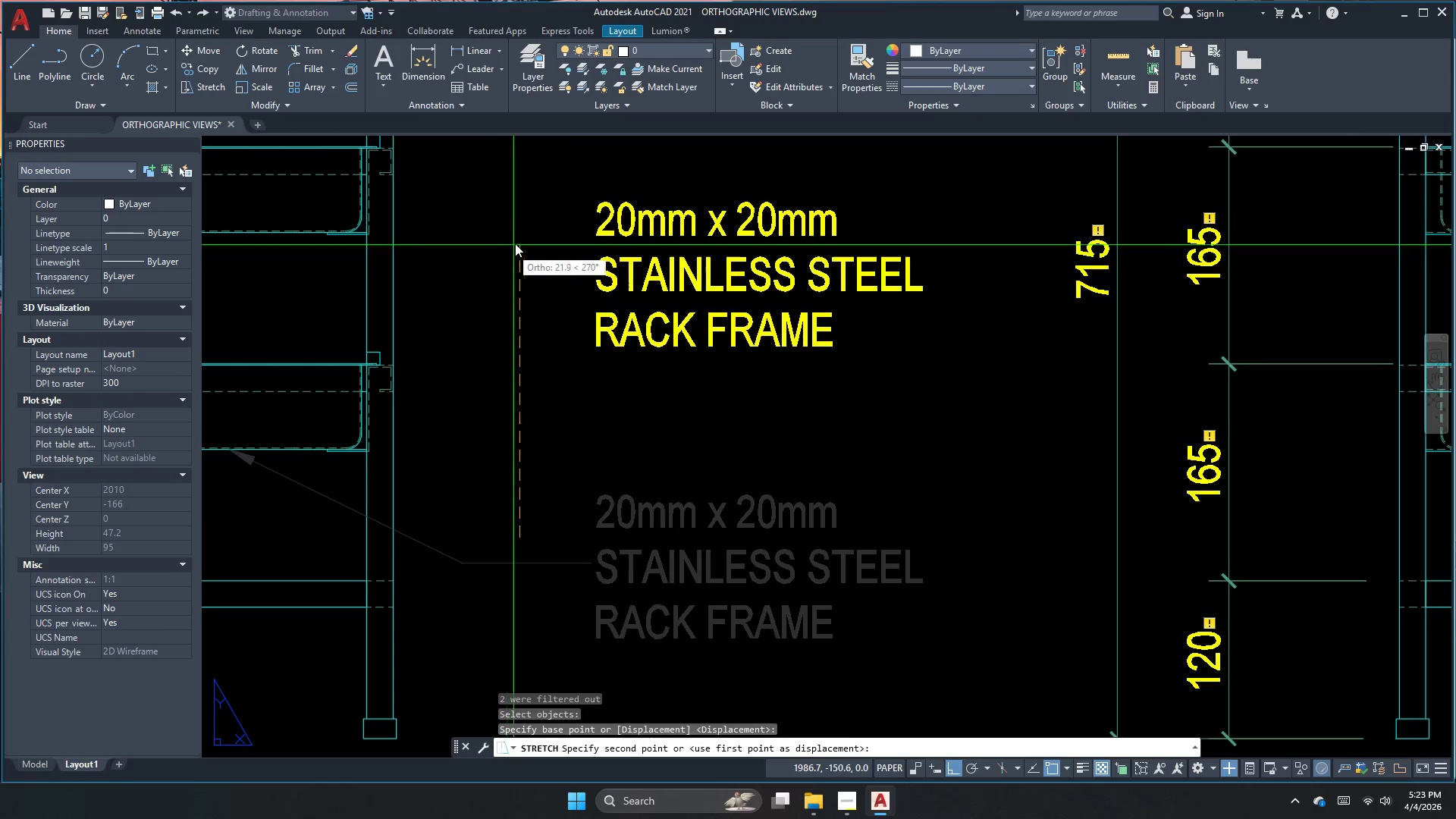 
scroll: coordinate [560, 514], scroll_direction: up, amount: 2.0
 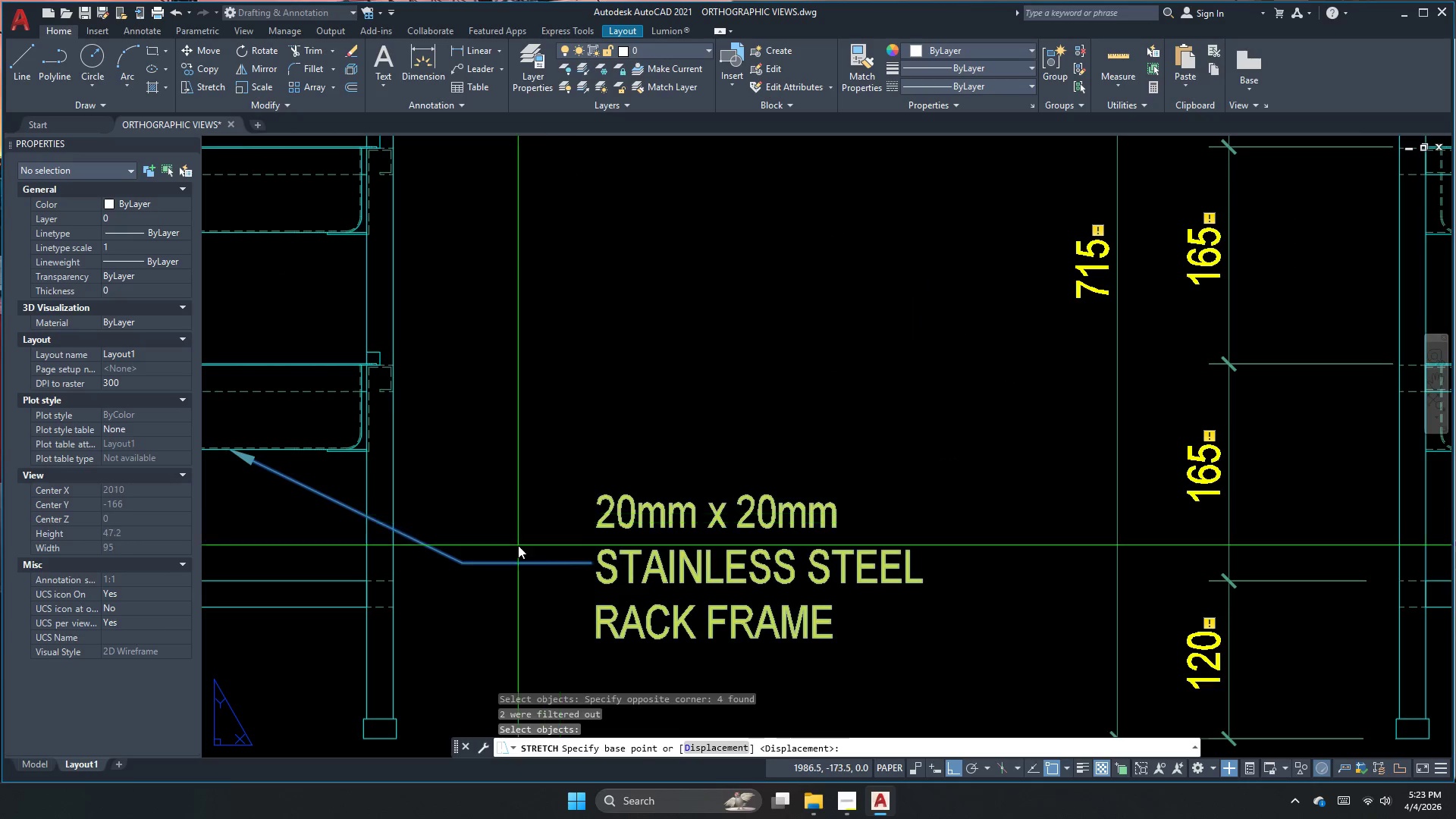 
scroll: coordinate [474, 445], scroll_direction: down, amount: 1.0
 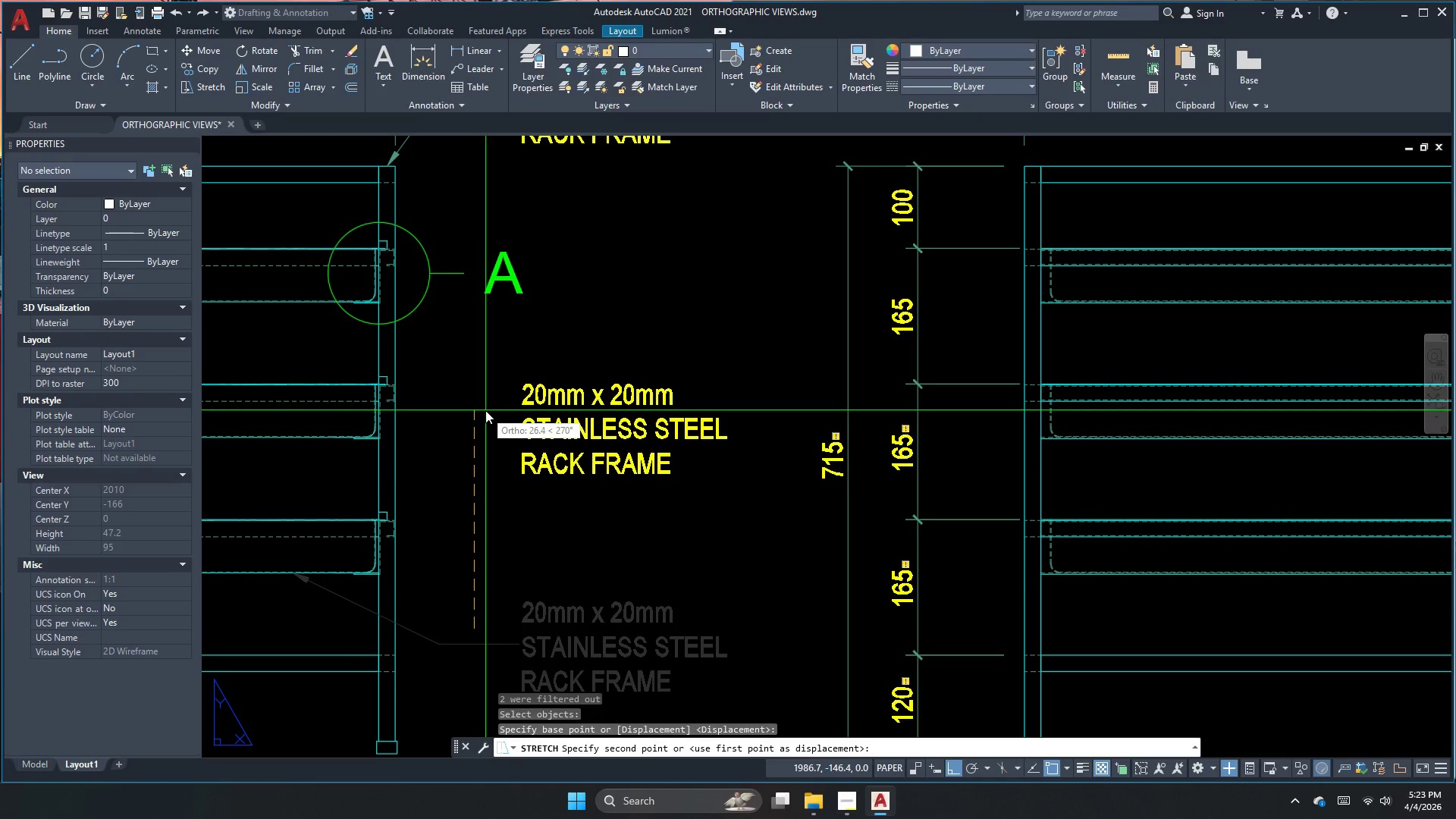 
left_click([486, 401])
 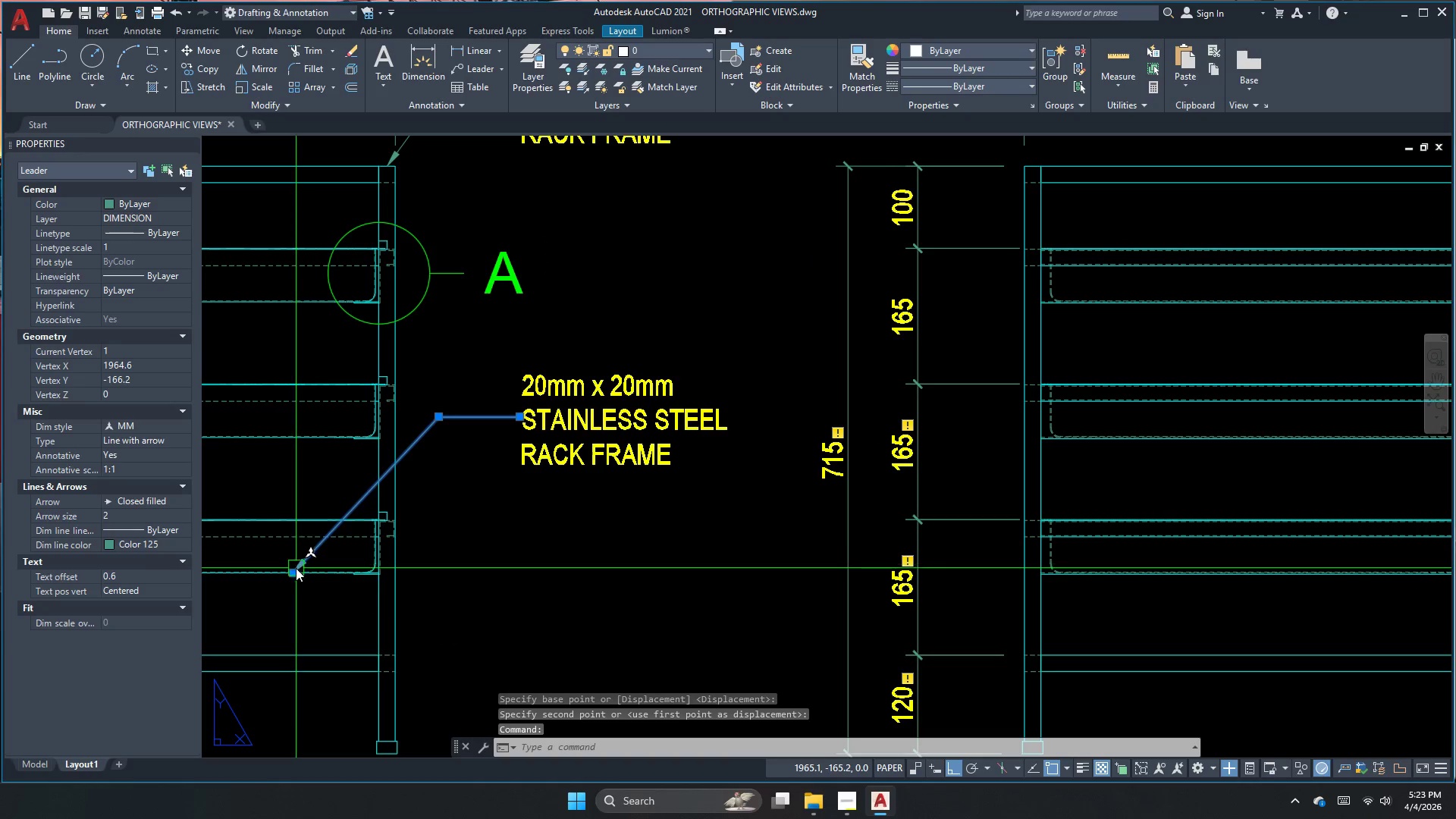 
left_click_drag(start_coordinate=[291, 572], to_coordinate=[290, 554])
 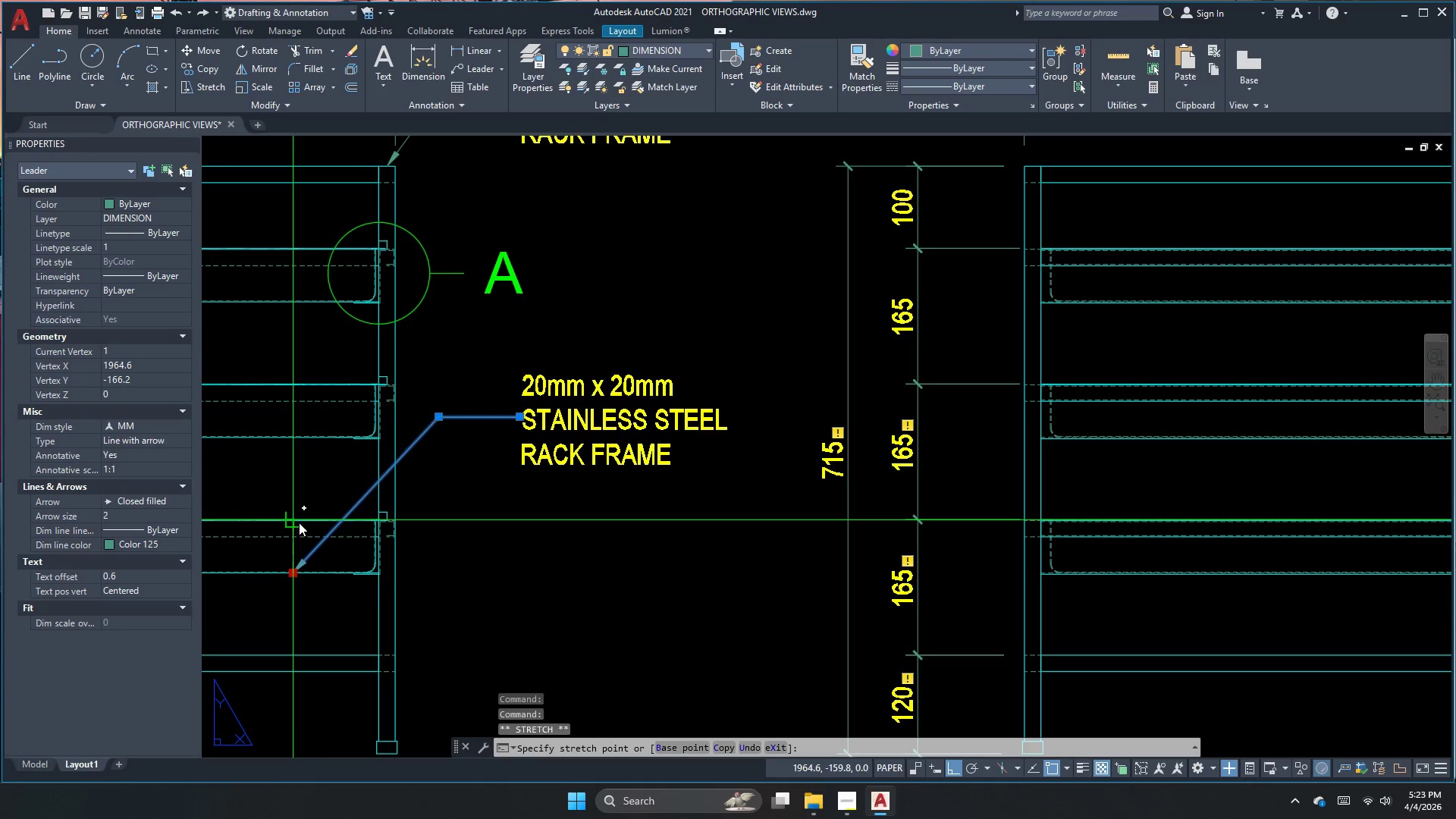 
left_click([299, 522])
 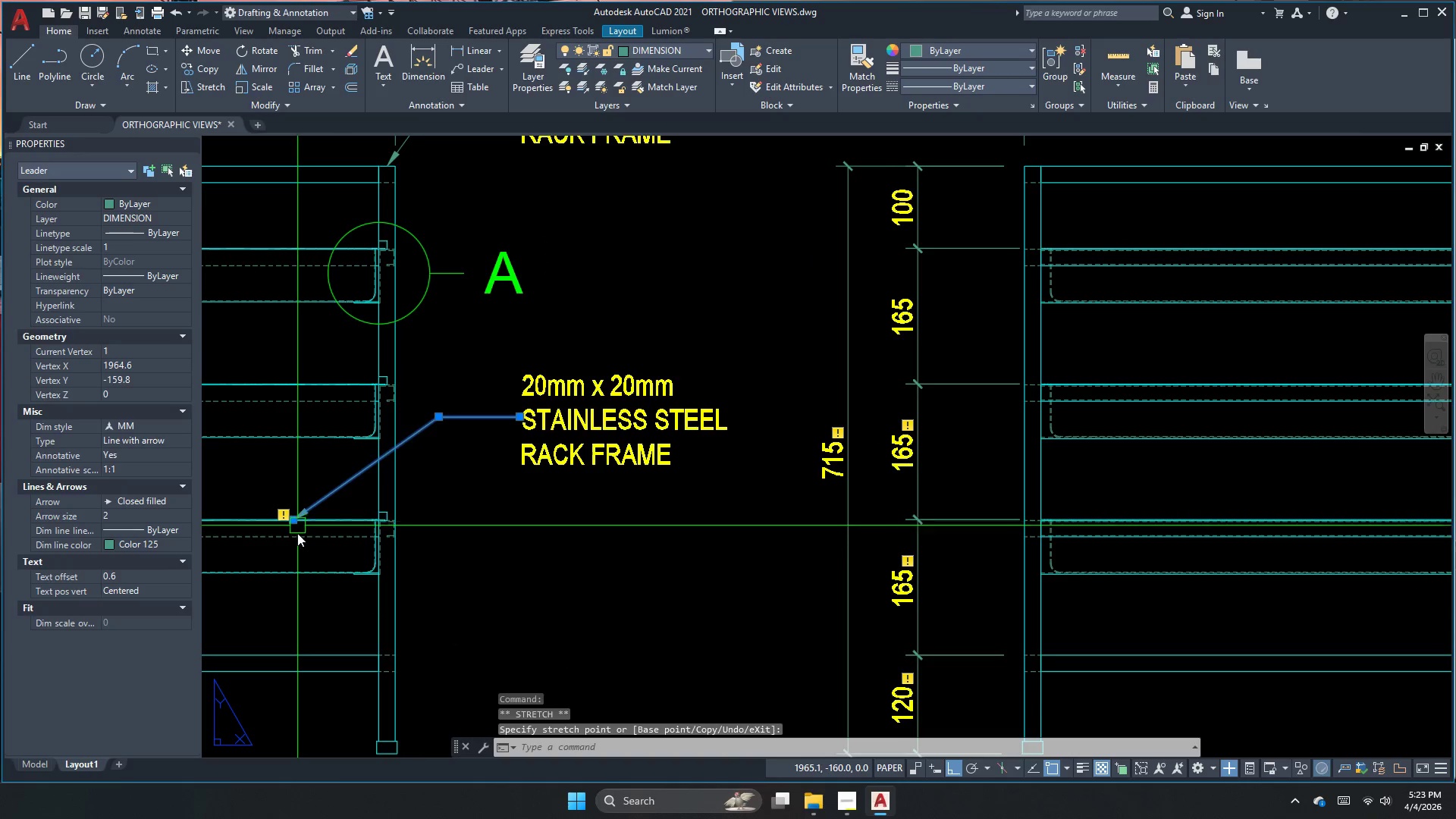 
key(Escape)
 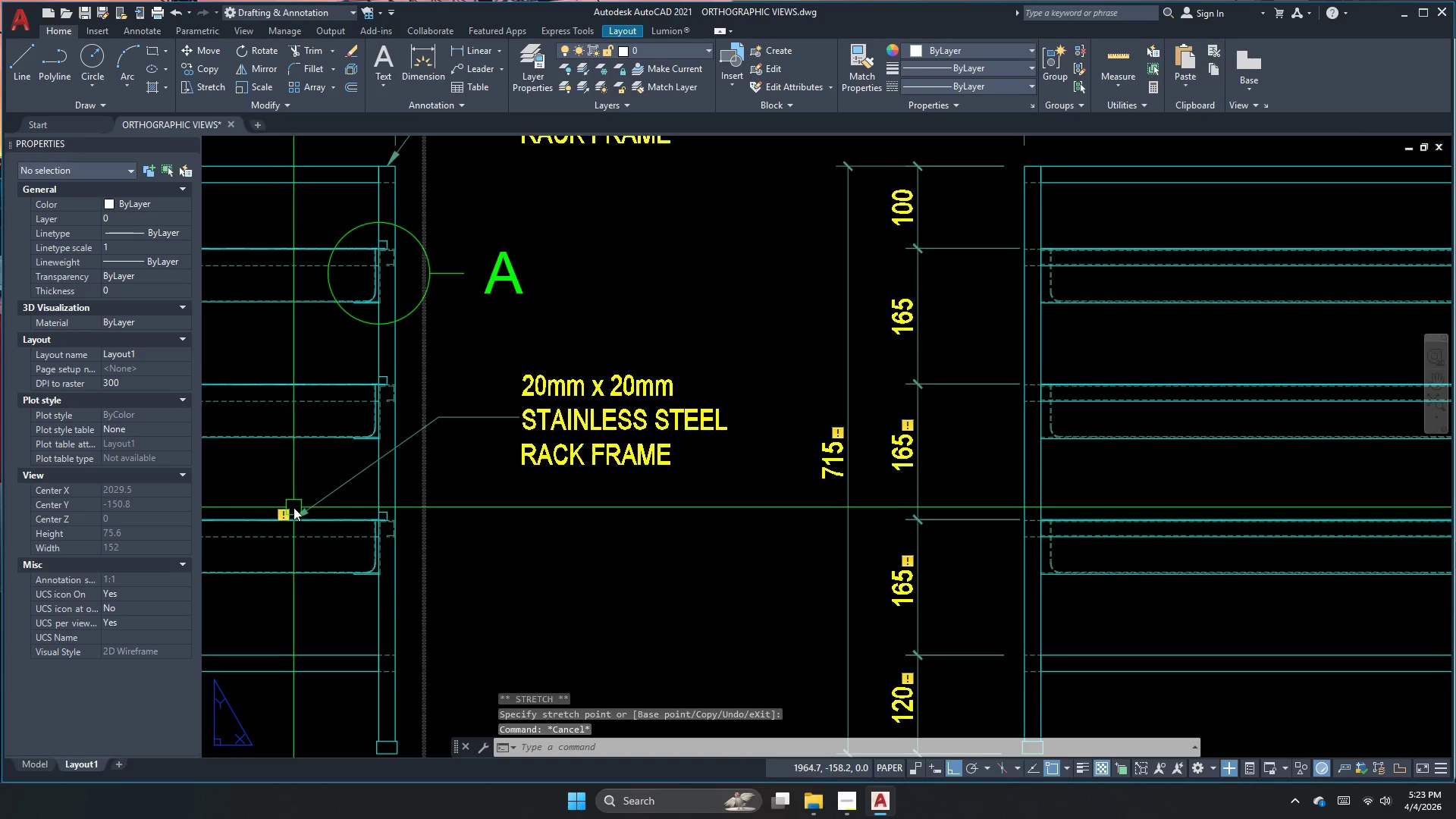 
left_click([284, 512])
 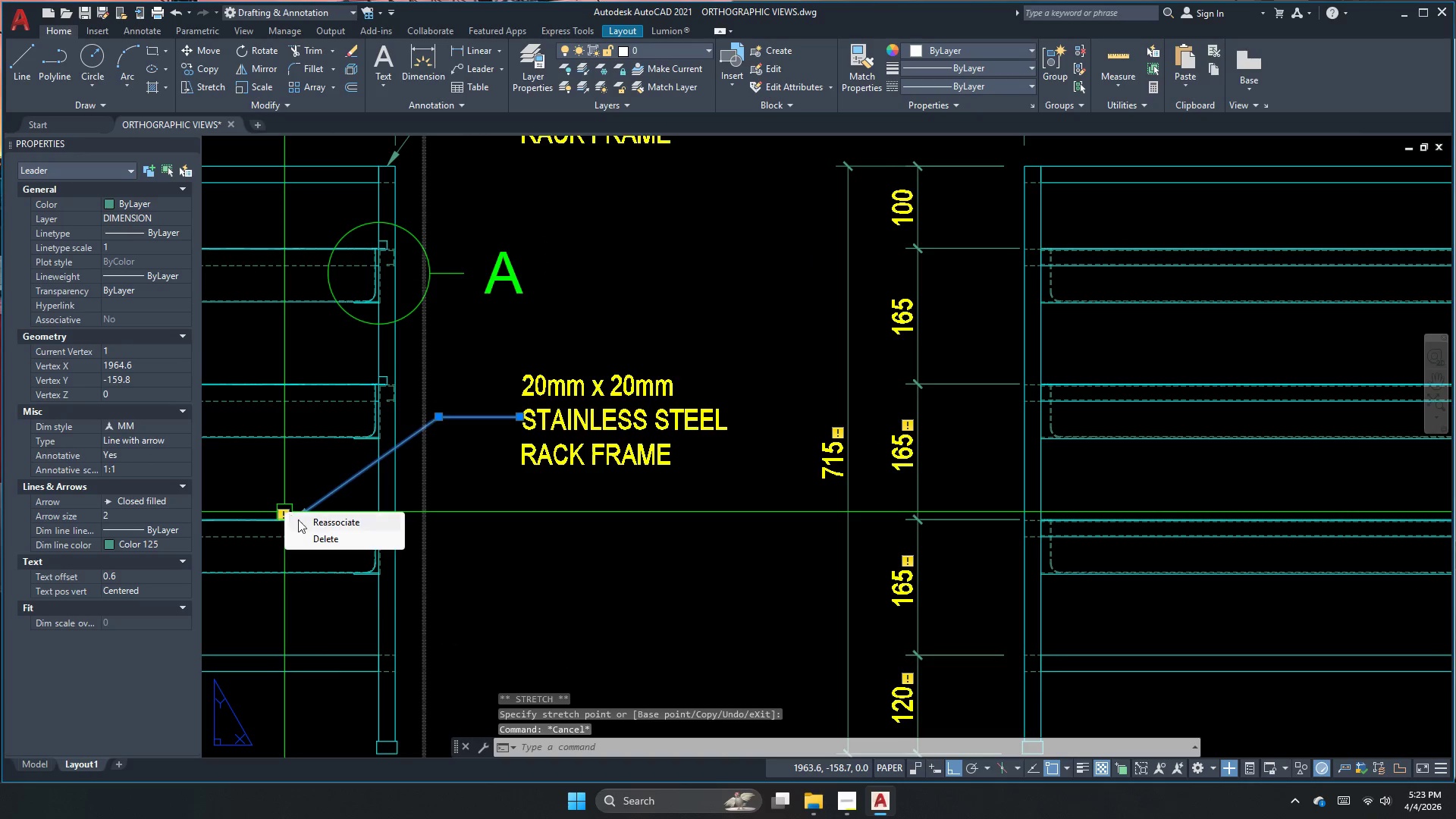 
left_click([306, 522])
 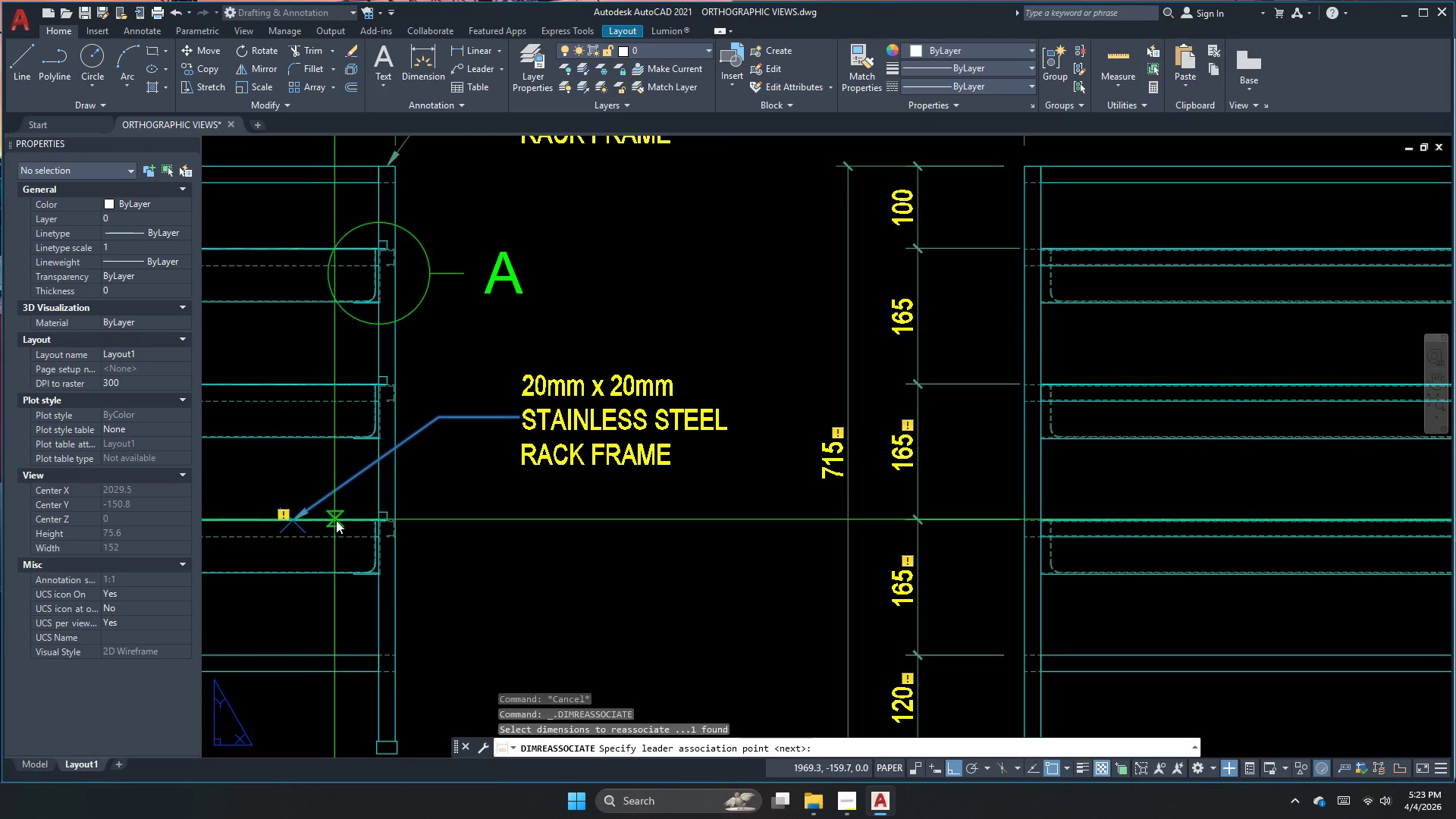 
left_click([342, 522])
 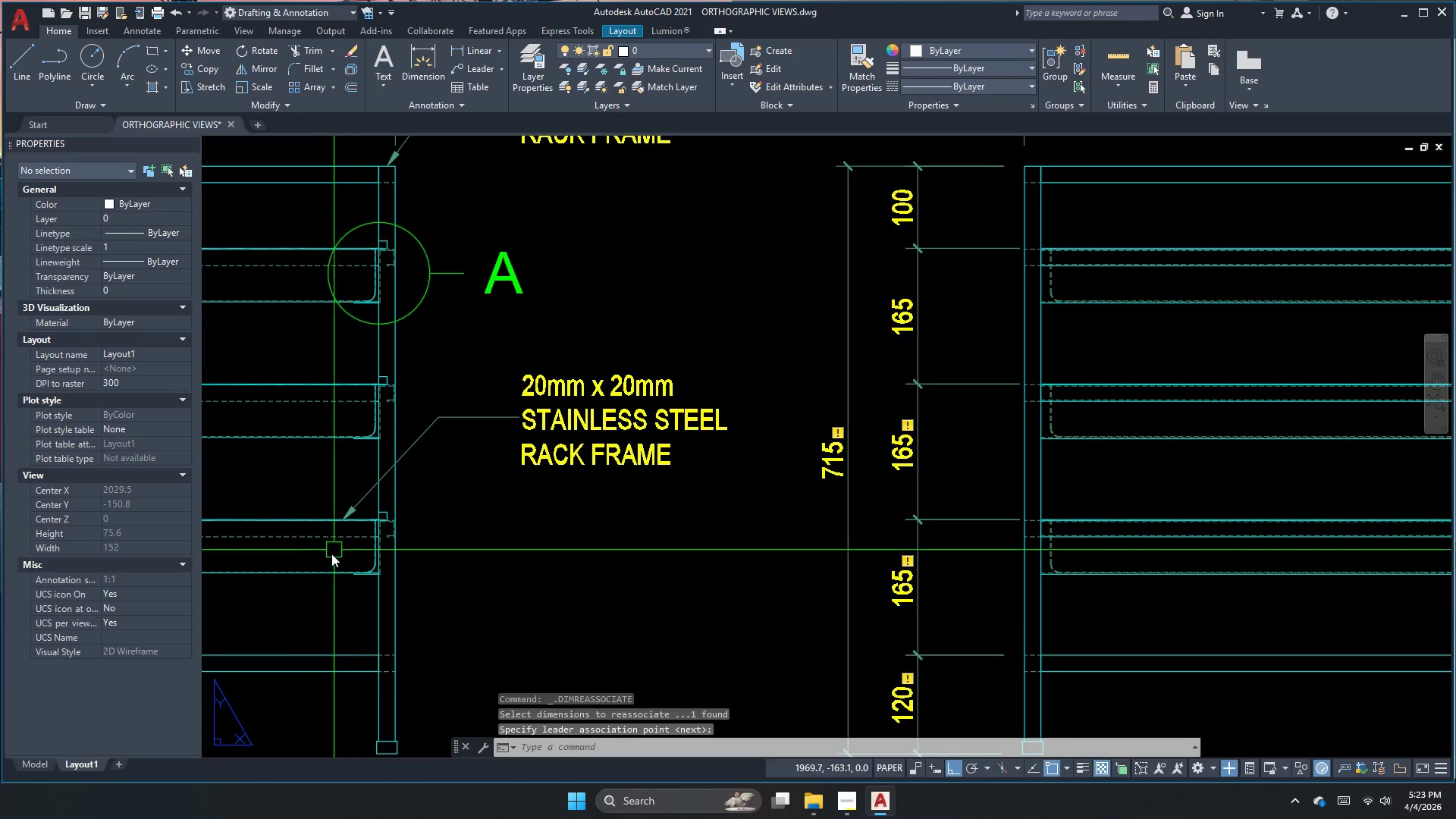 
key(Escape)
 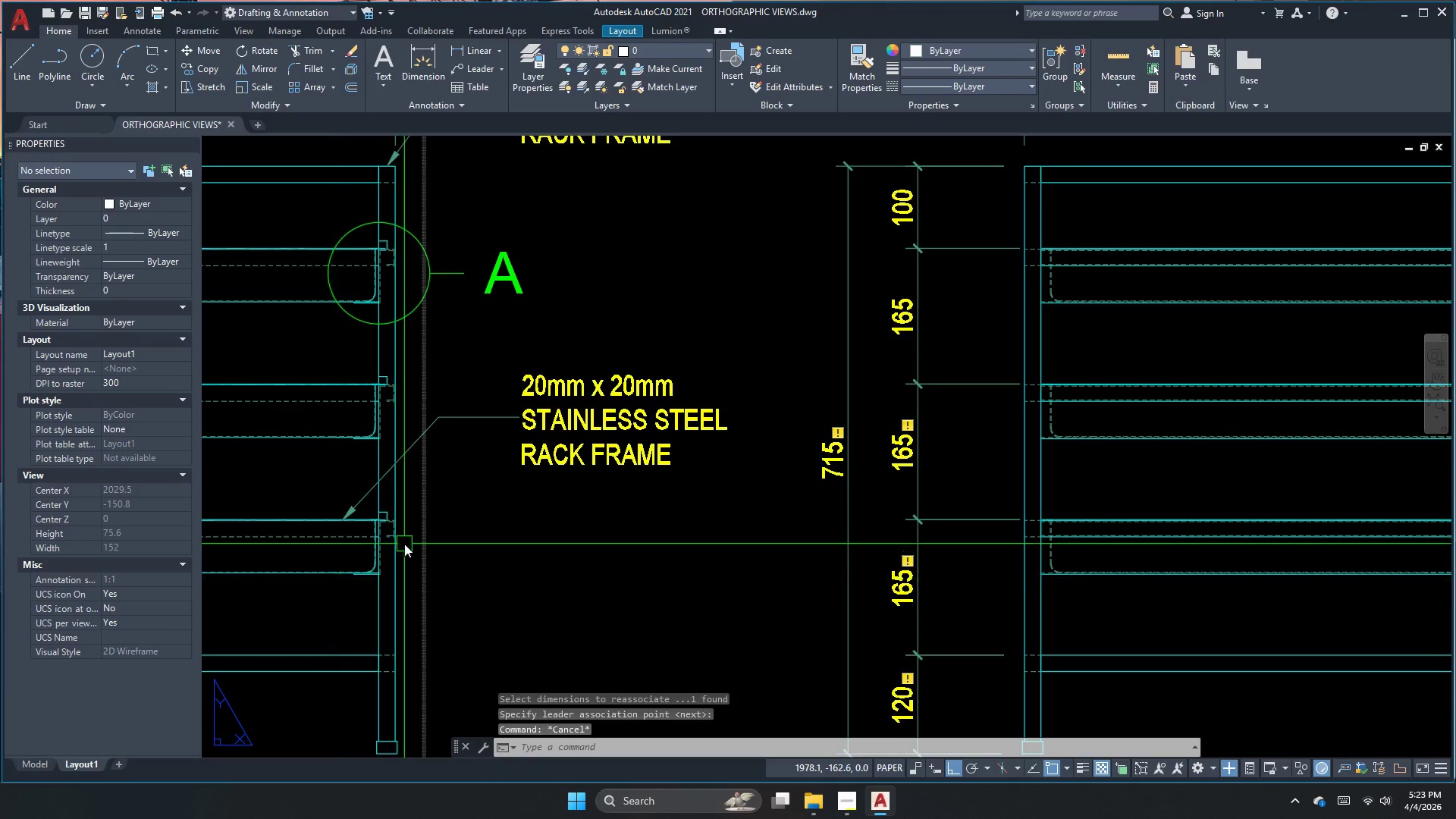 
key(Escape)
 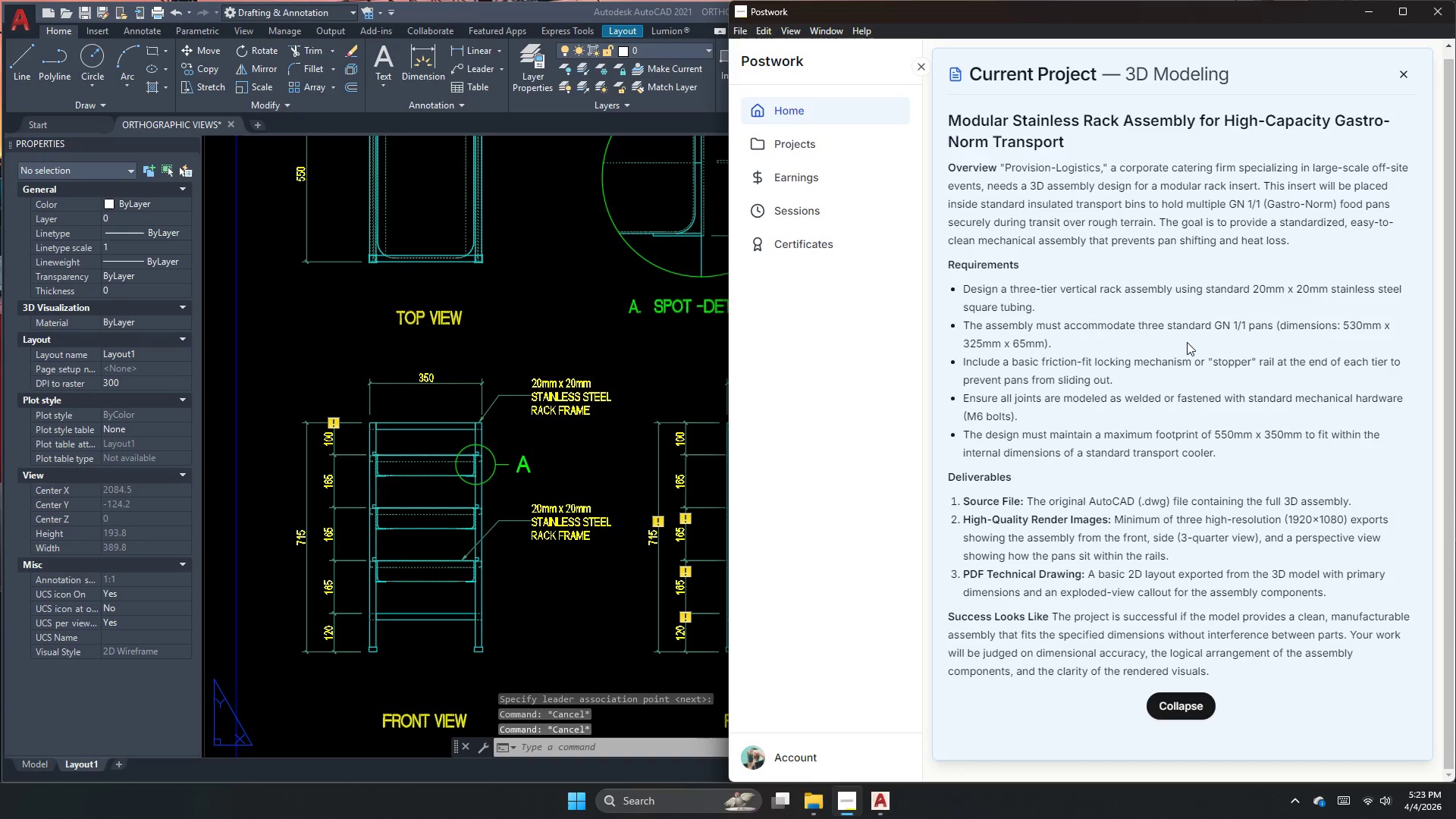 
scroll: coordinate [544, 594], scroll_direction: down, amount: 2.0